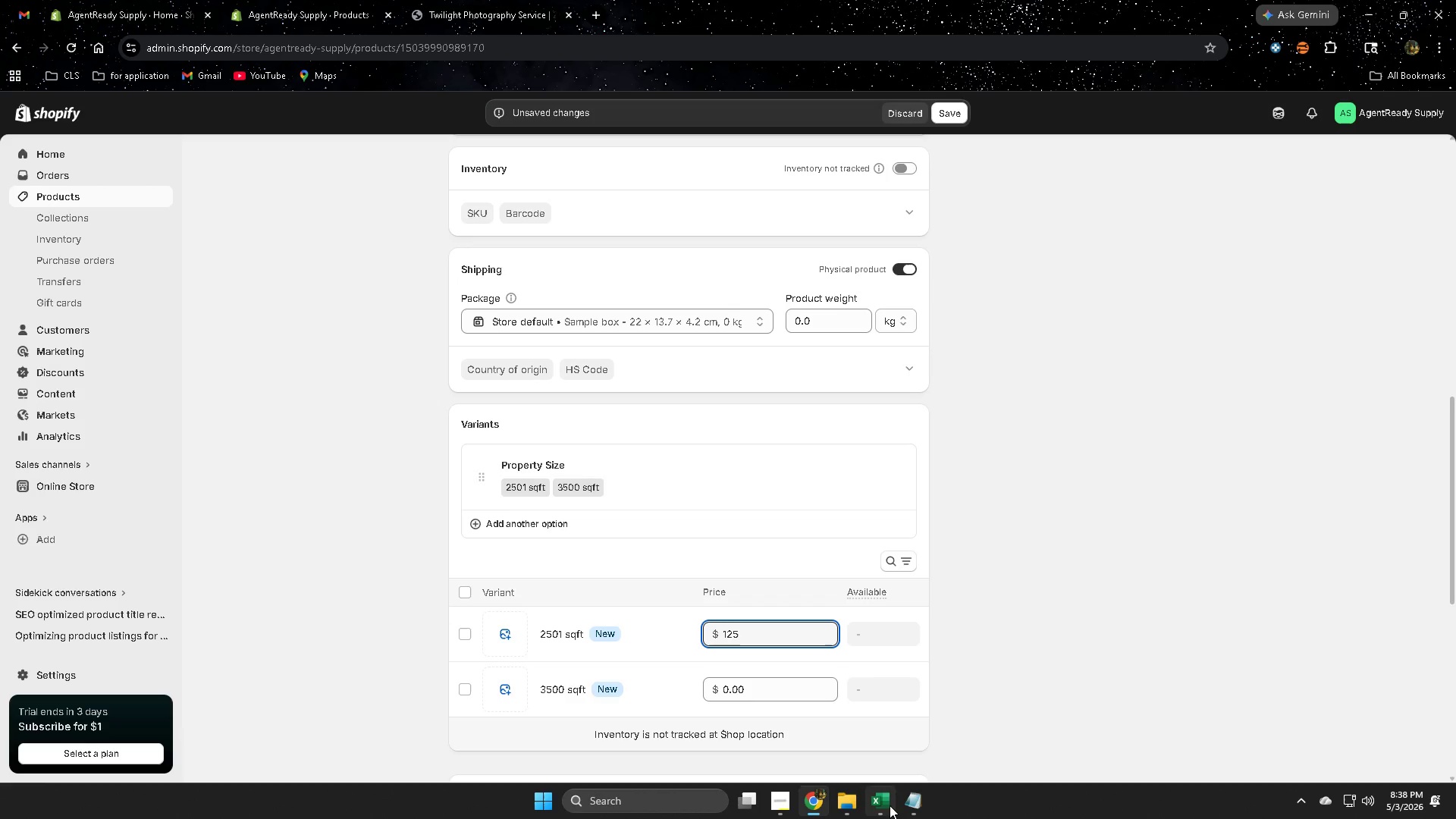 
left_click([883, 802])
 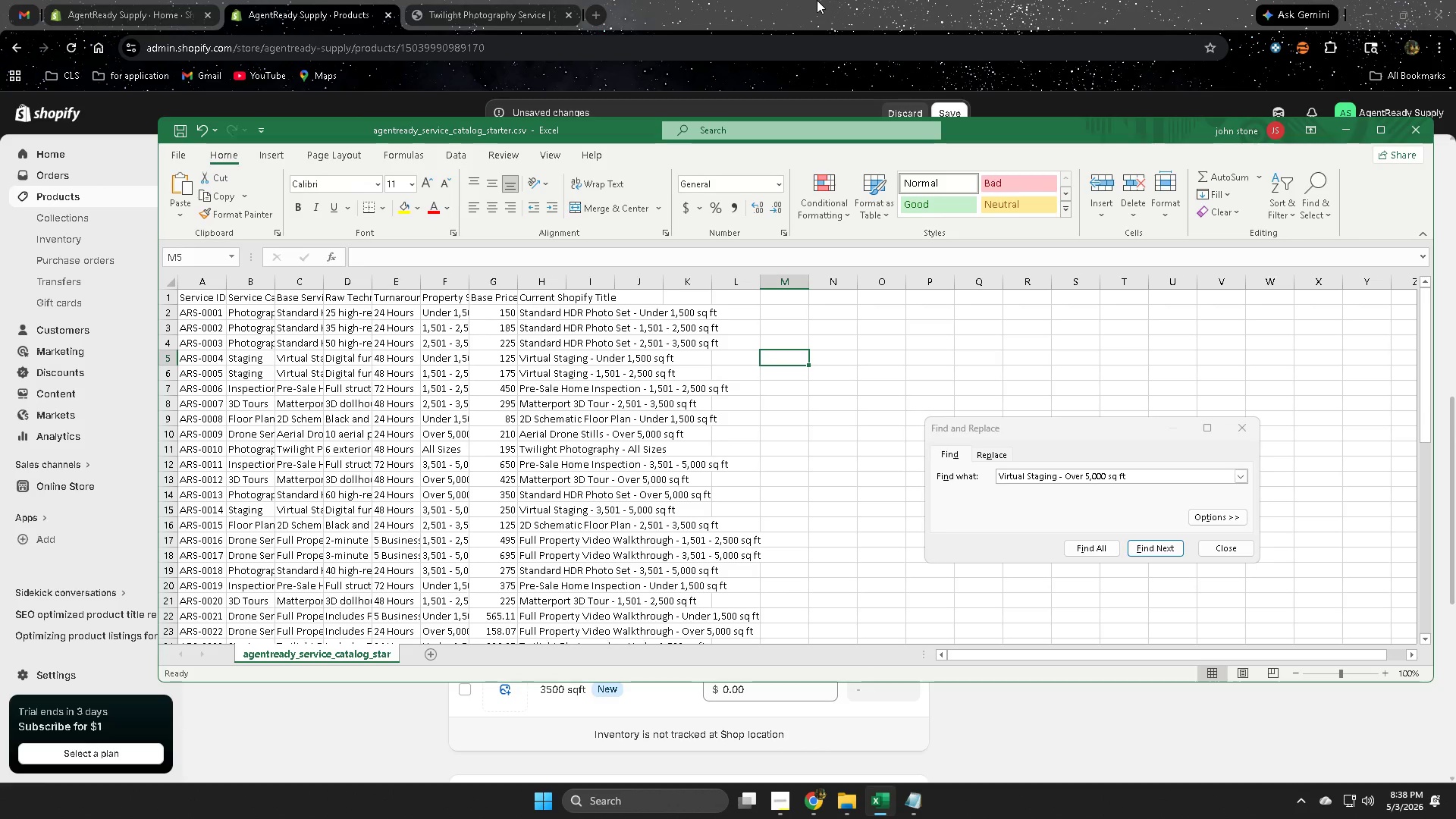 
left_click([817, 0])
 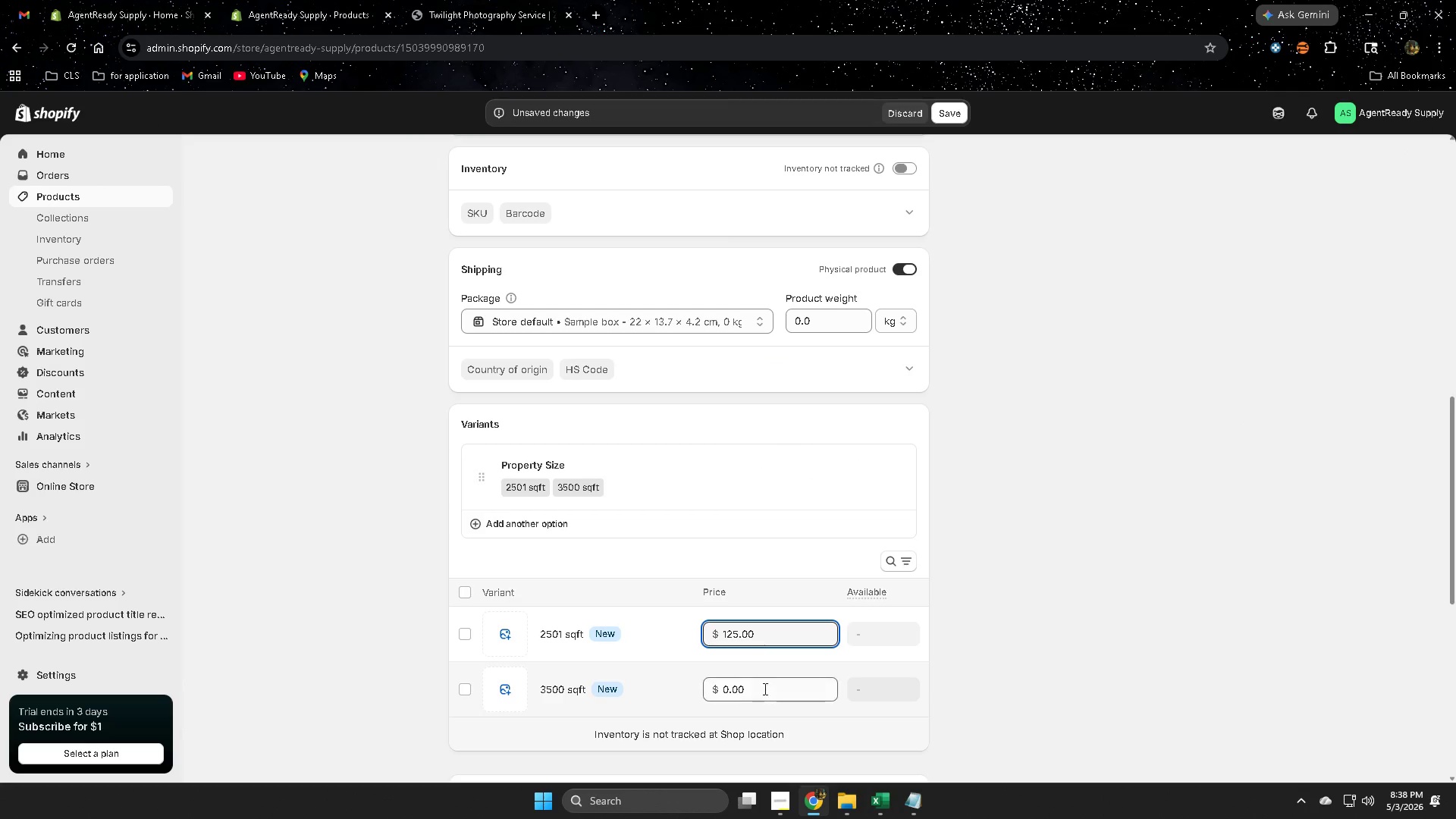 
double_click([762, 692])
 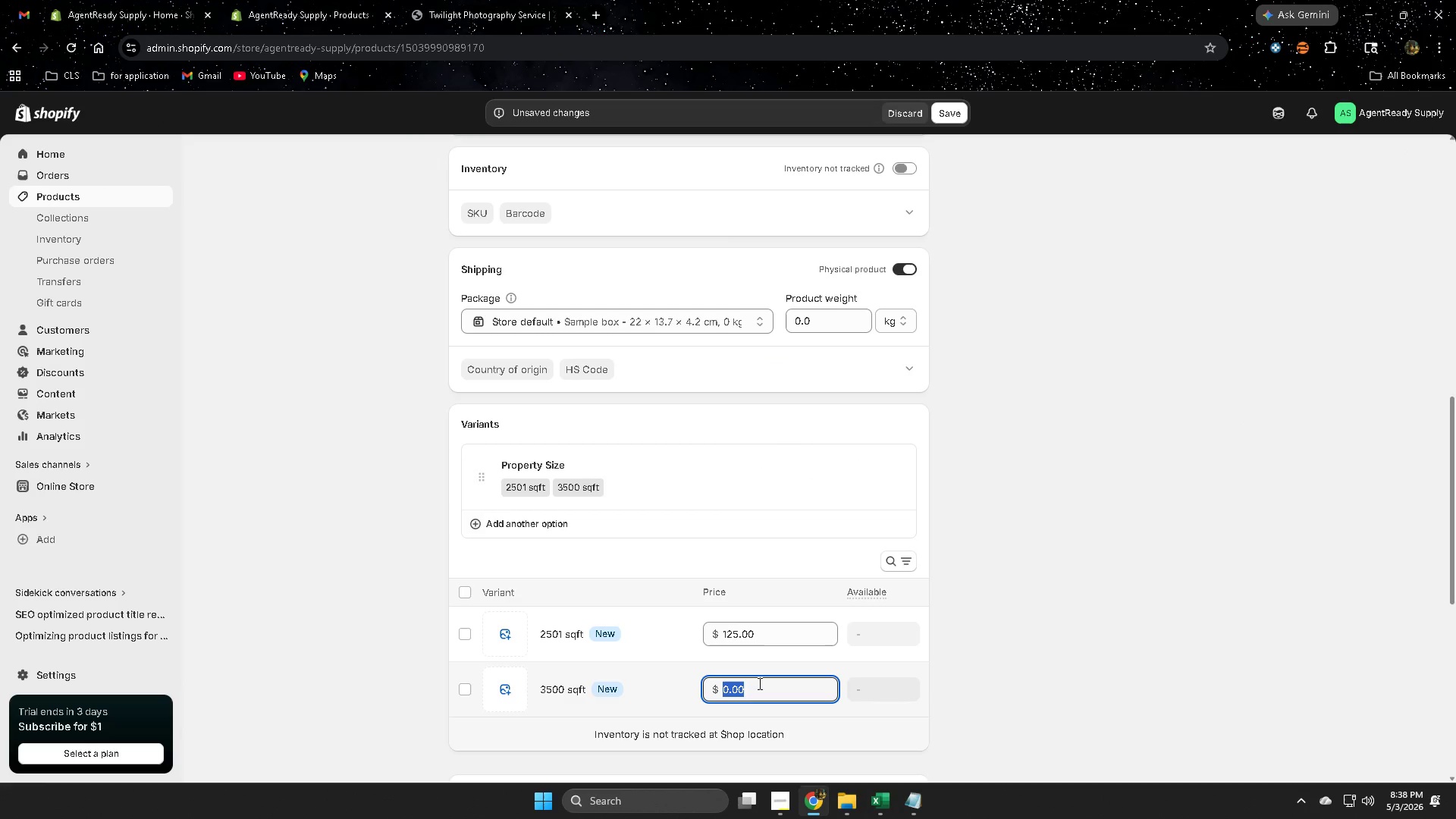 
key(Numpad1)
 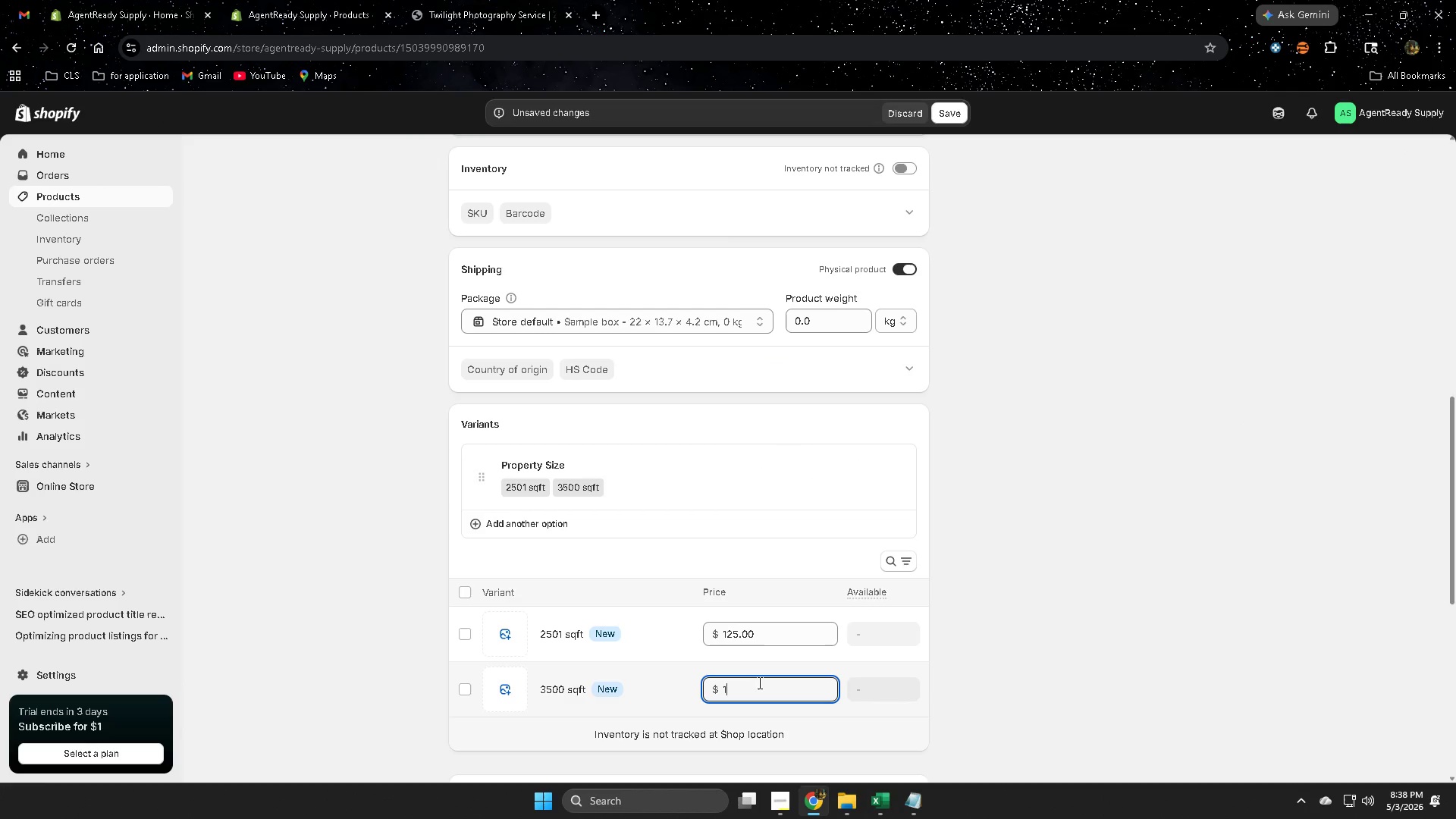 
key(Numpad3)
 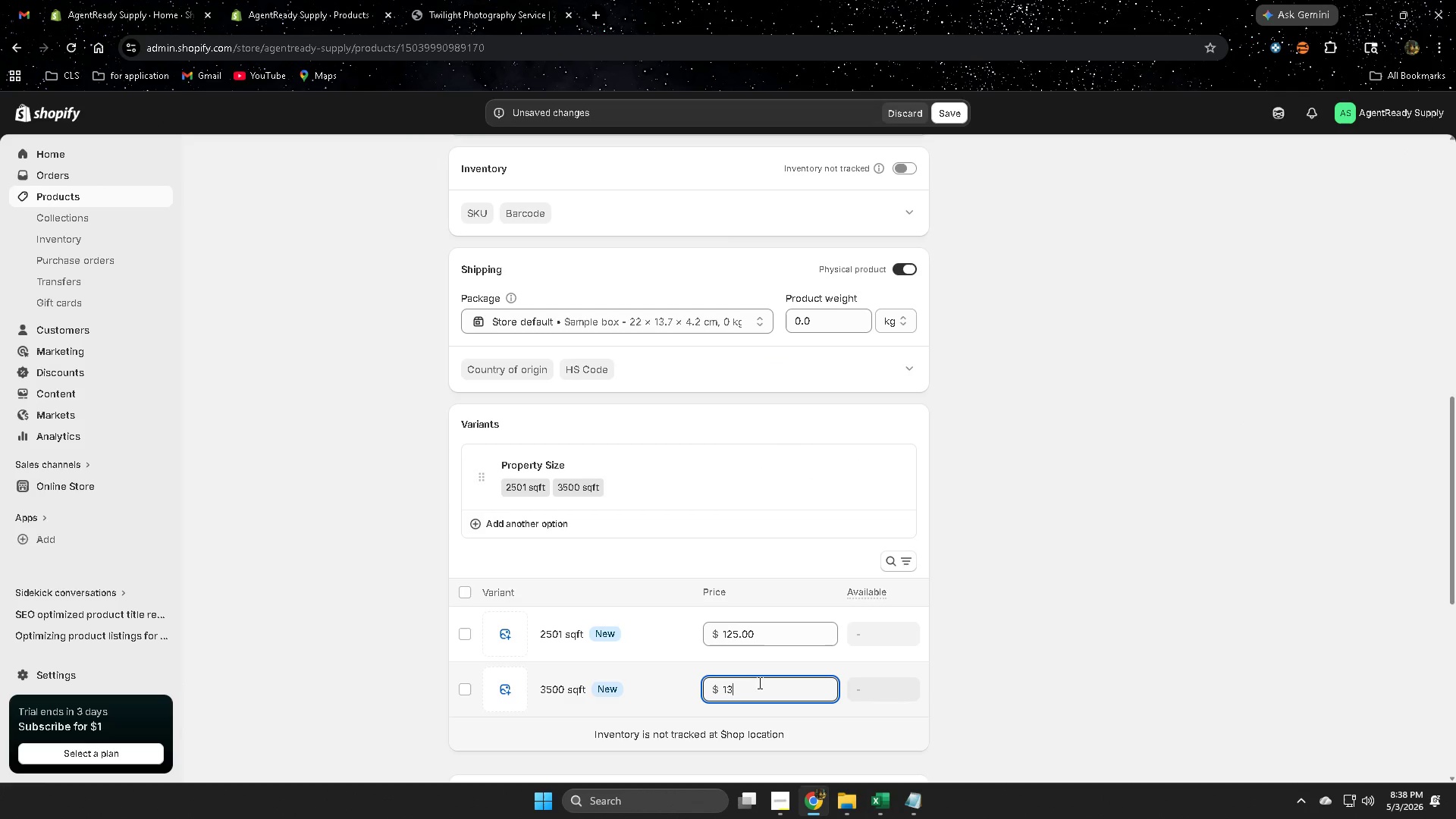 
key(Numpad5)
 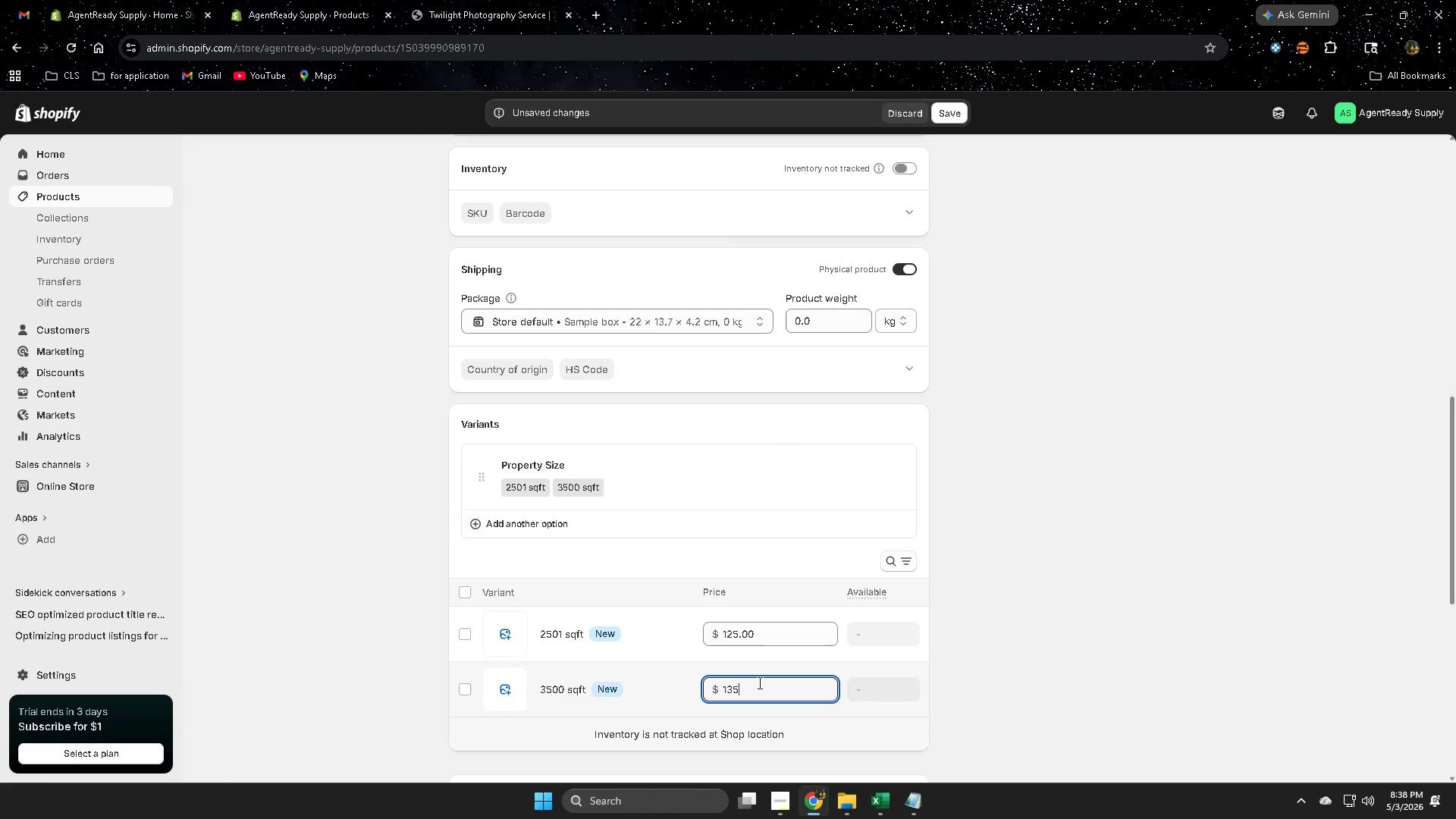 
key(NumpadDecimal)
 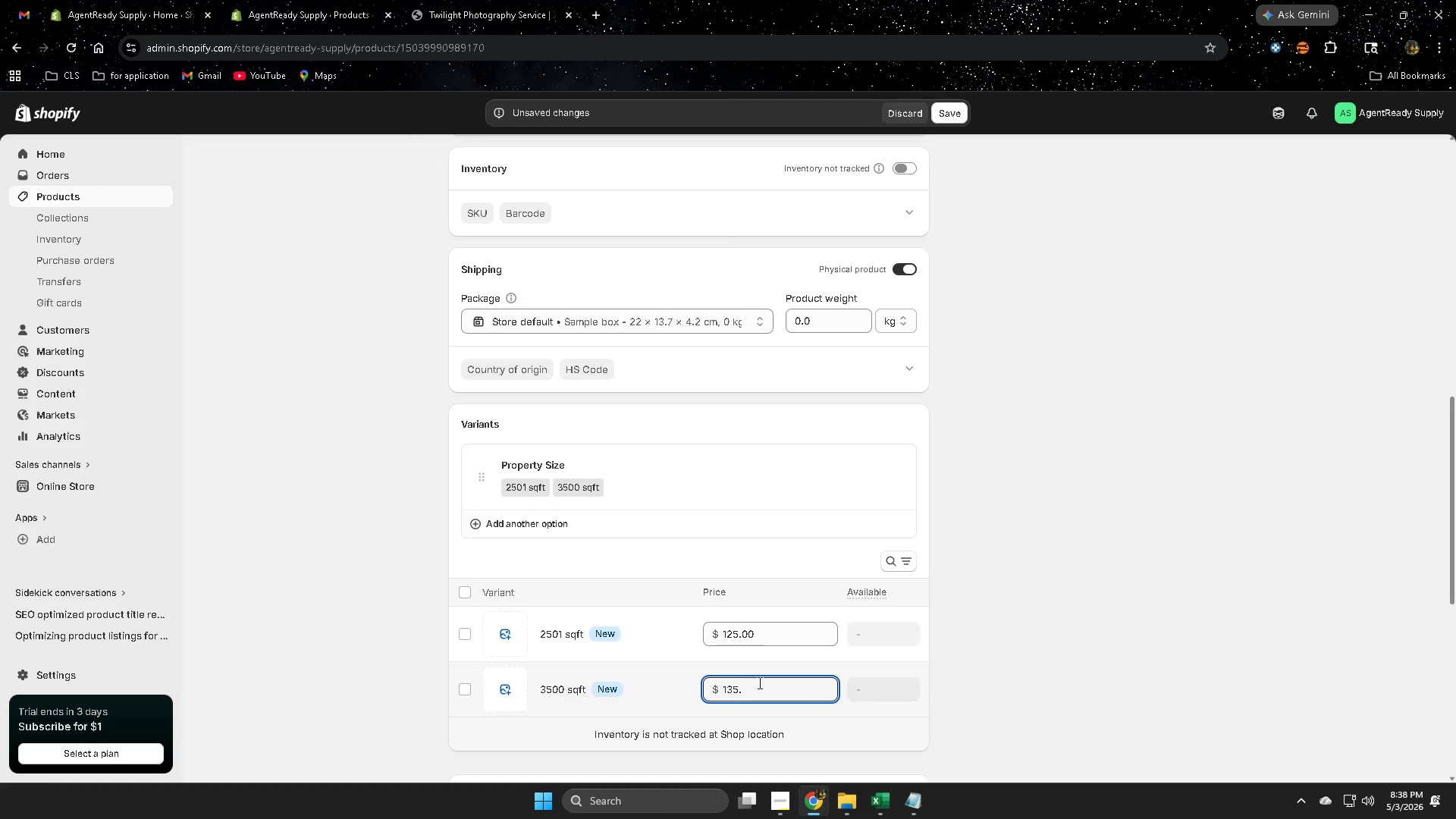 
key(Numpad8)
 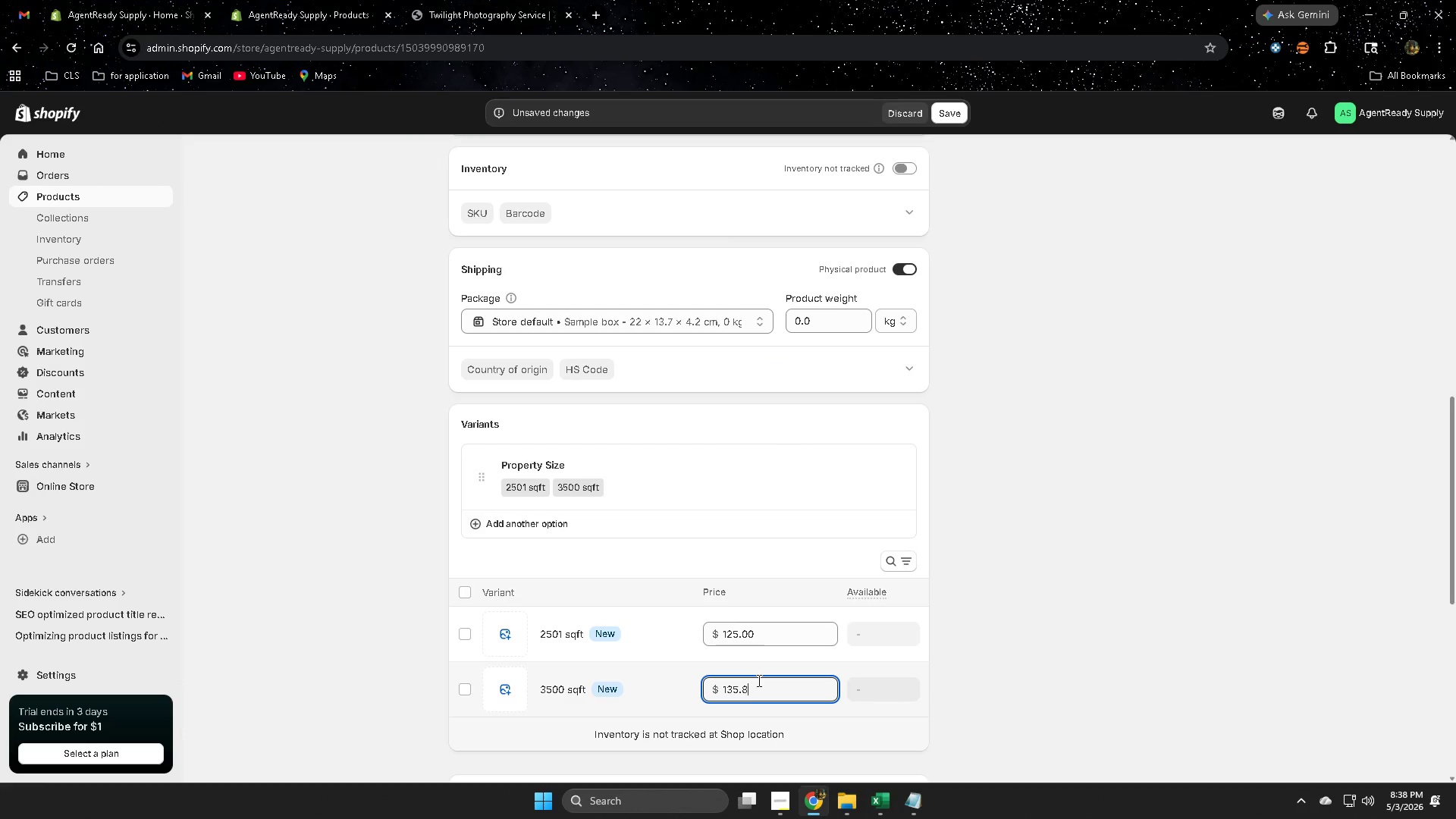 
key(Numpad5)
 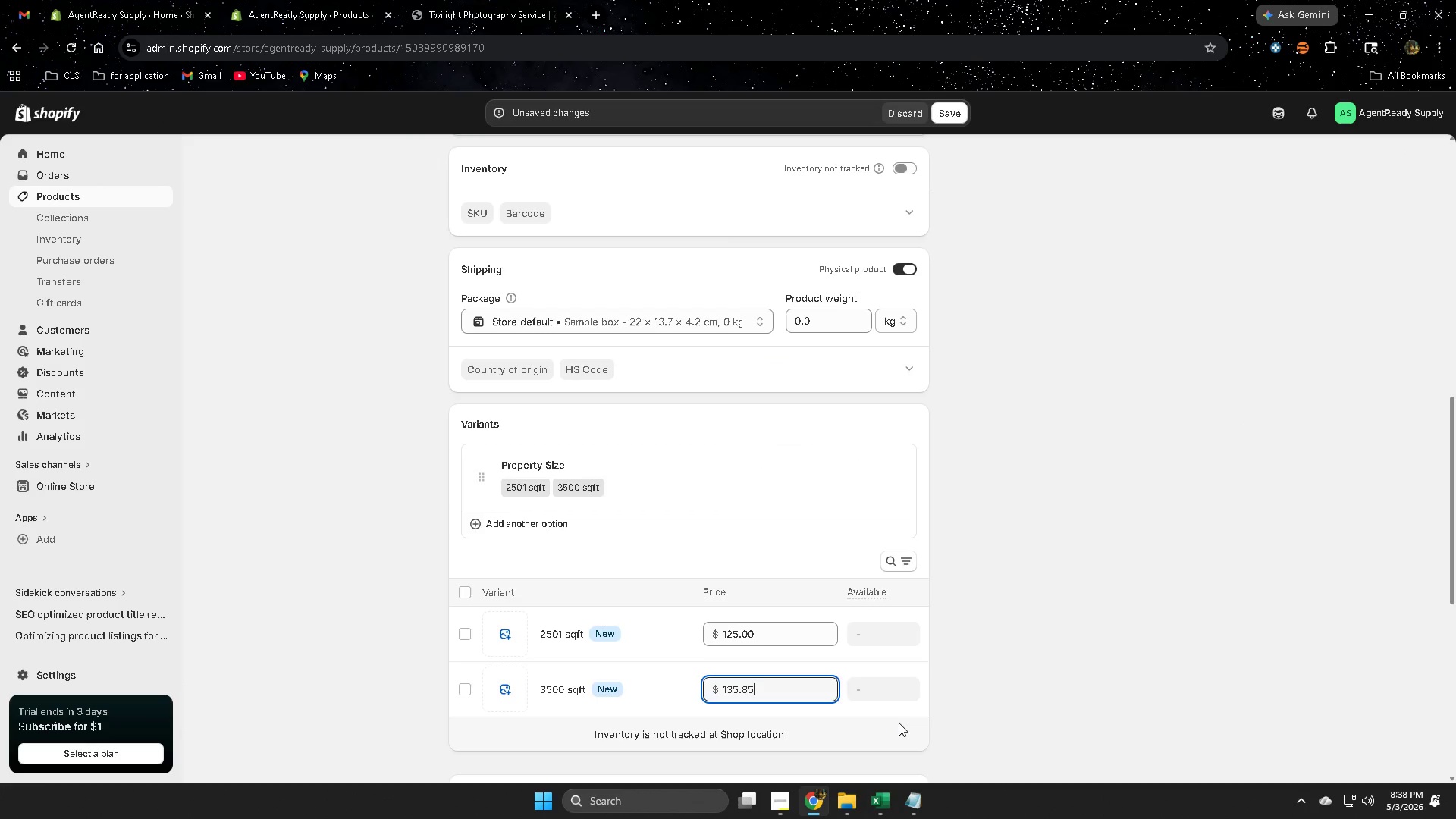 
left_click([1038, 639])
 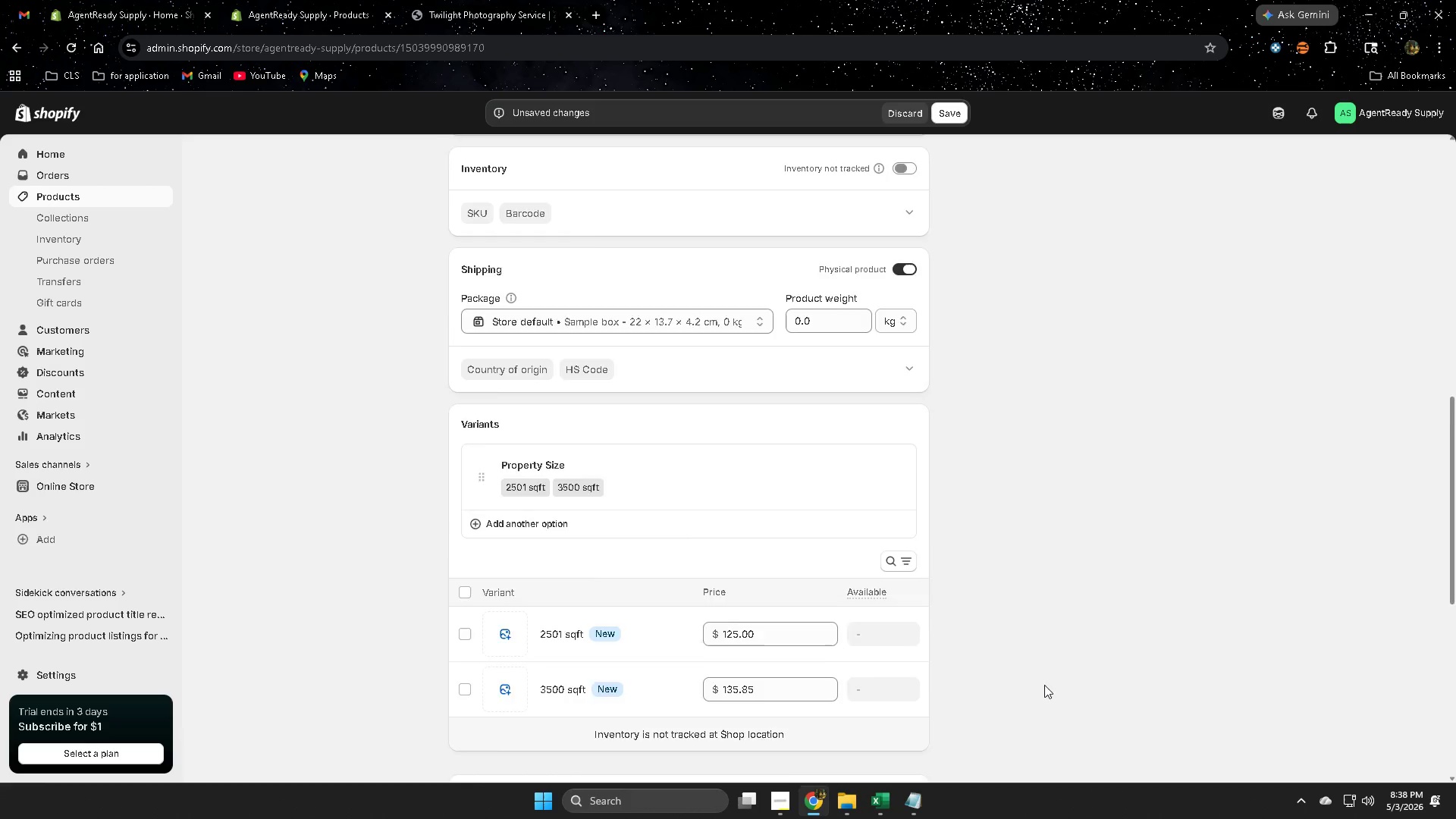 
scroll: coordinate [1027, 686], scroll_direction: down, amount: 7.0
 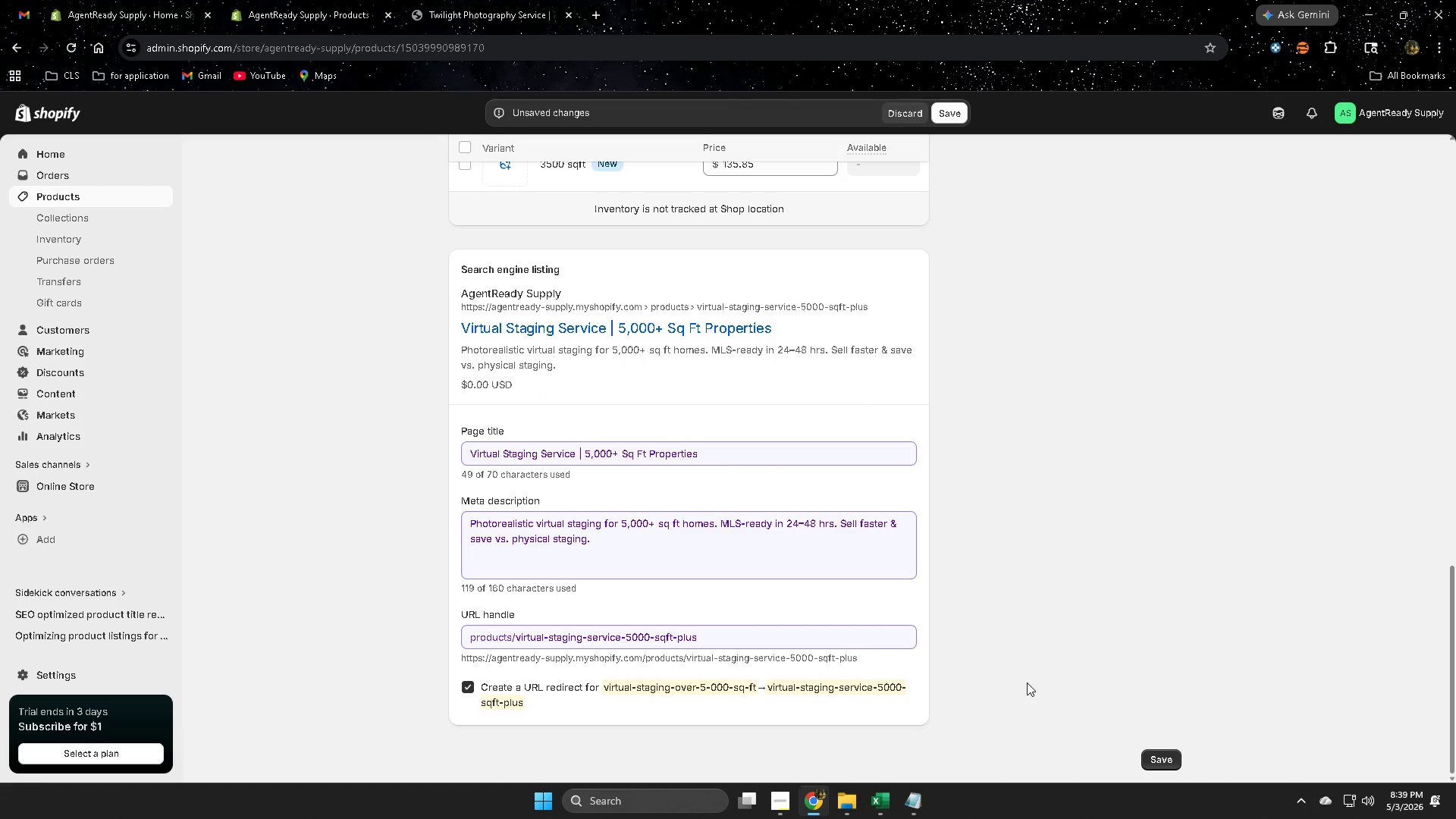 
scroll: coordinate [1006, 663], scroll_direction: up, amount: 14.0
 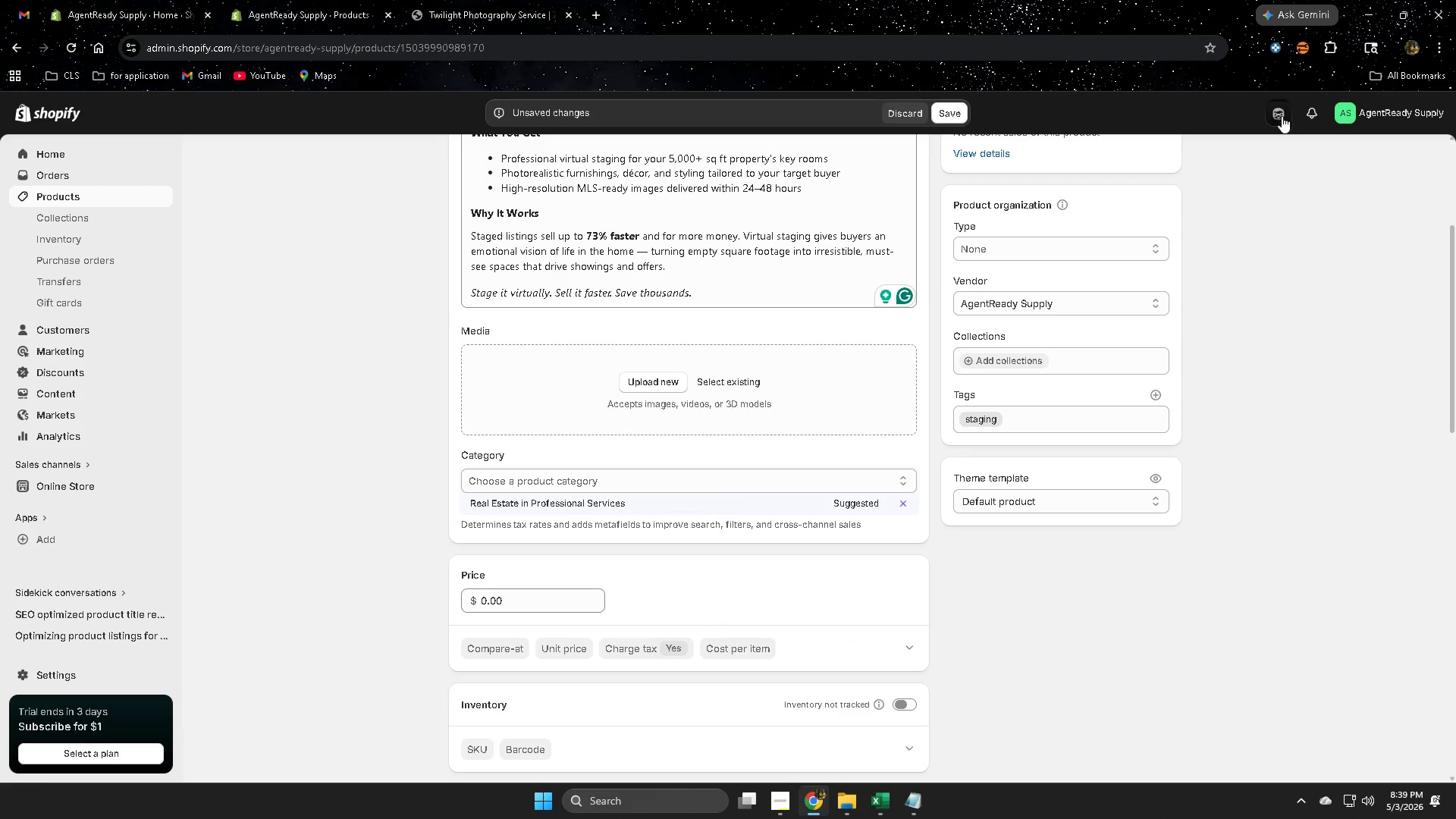 
left_click([1241, 767])
 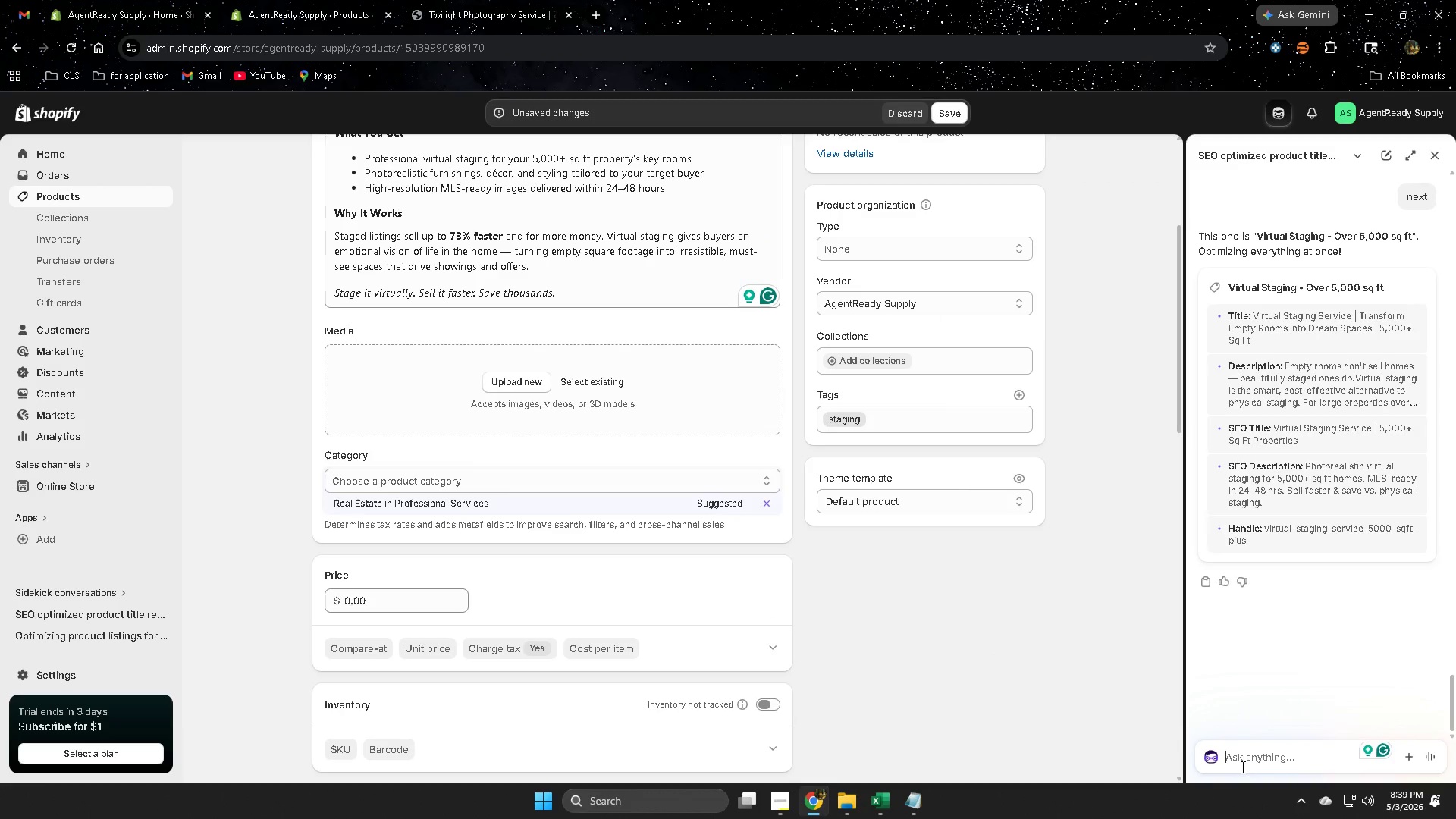 
type(image and al )
key(Backspace)
type(t text)
 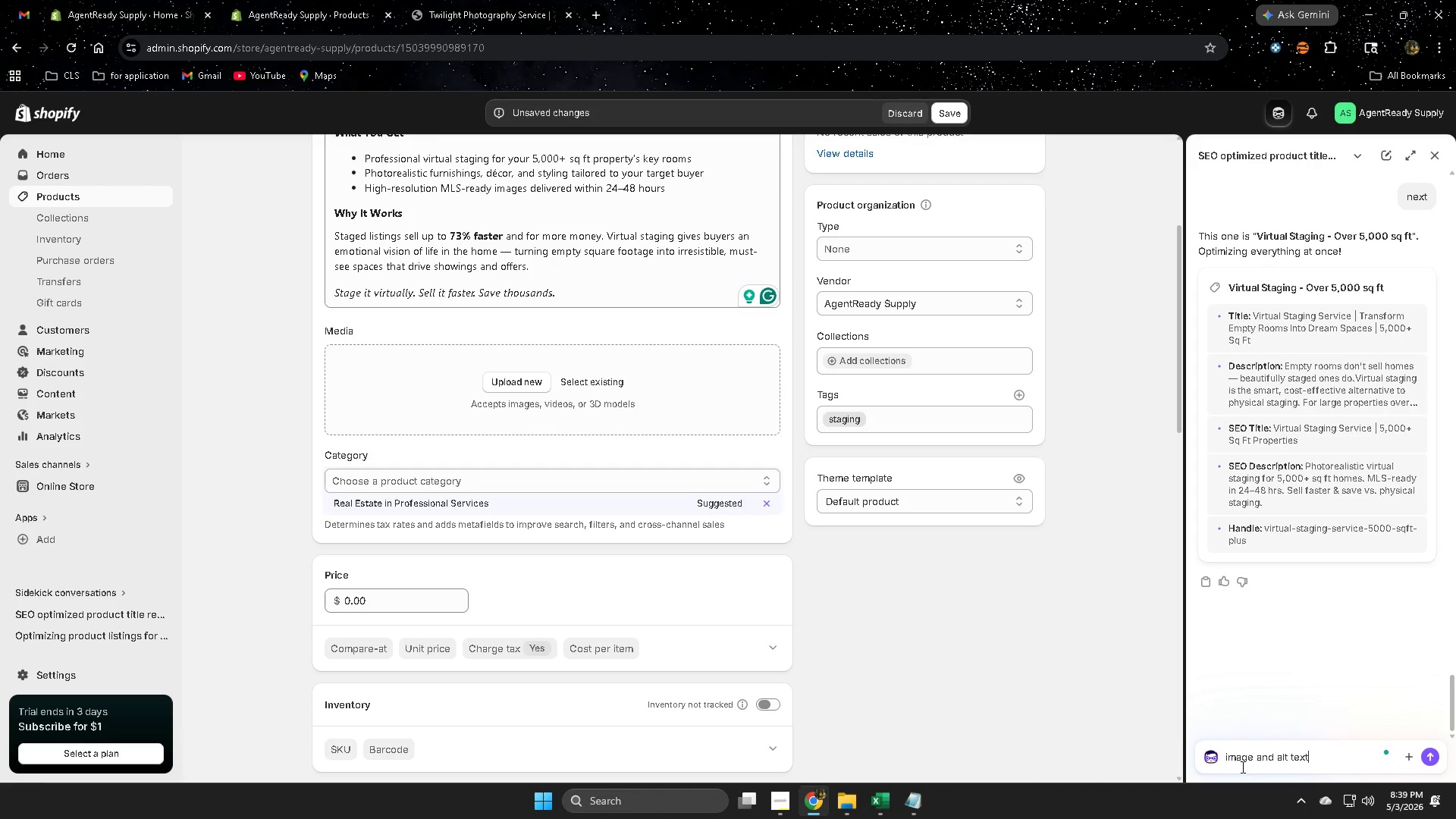 
key(Enter)
 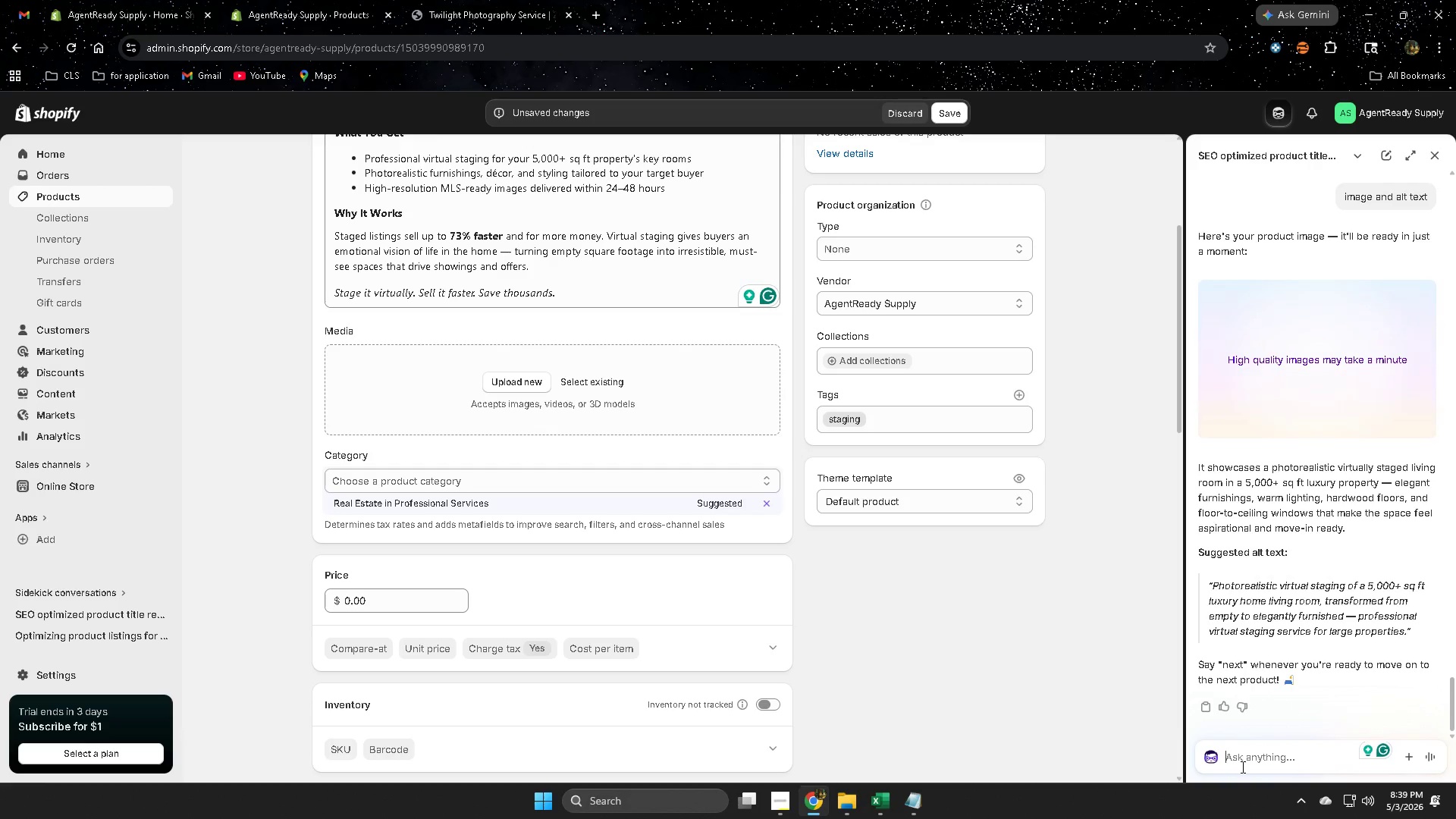 
wait(20.2)
 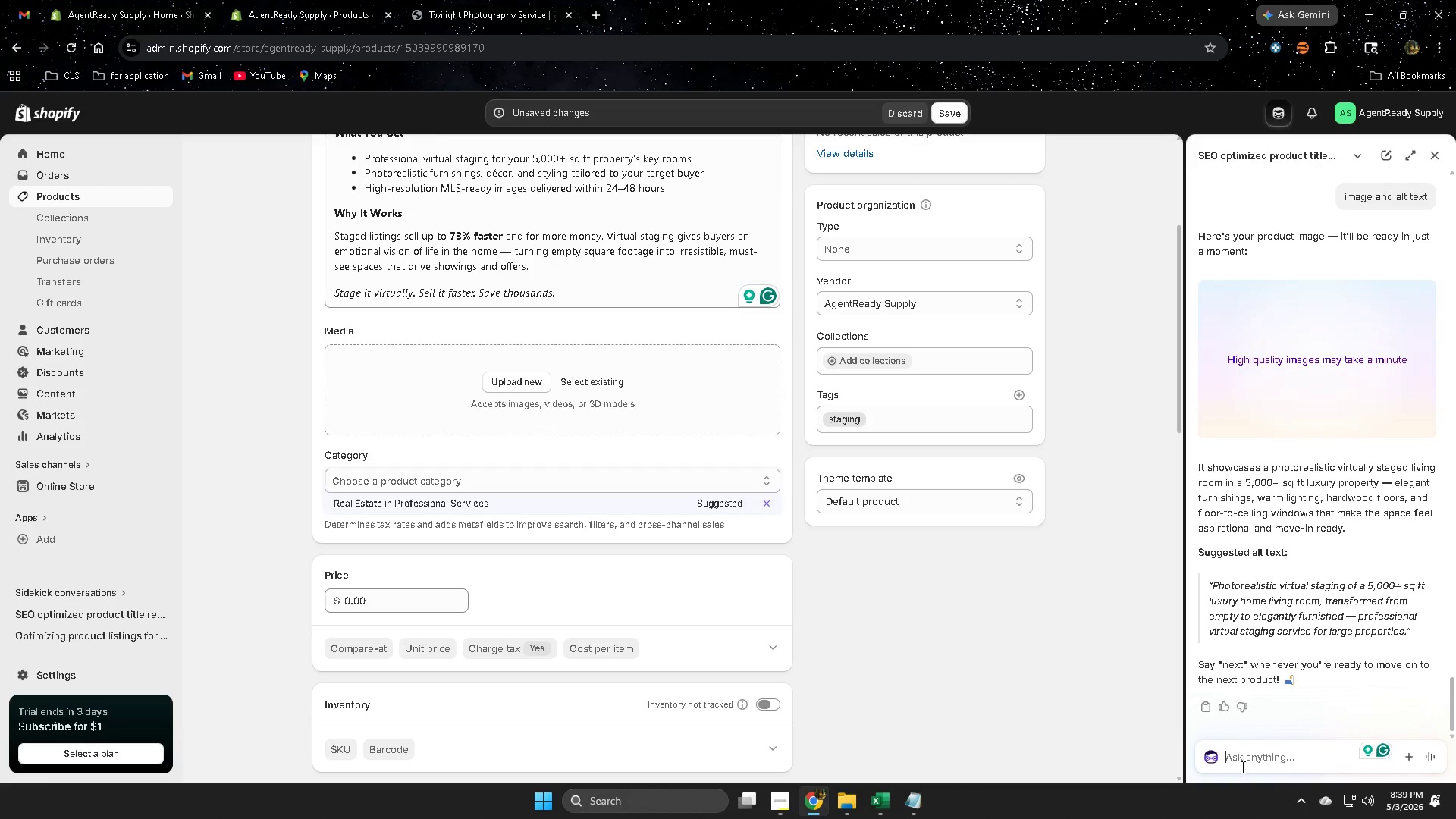 
left_click([1220, 586])
 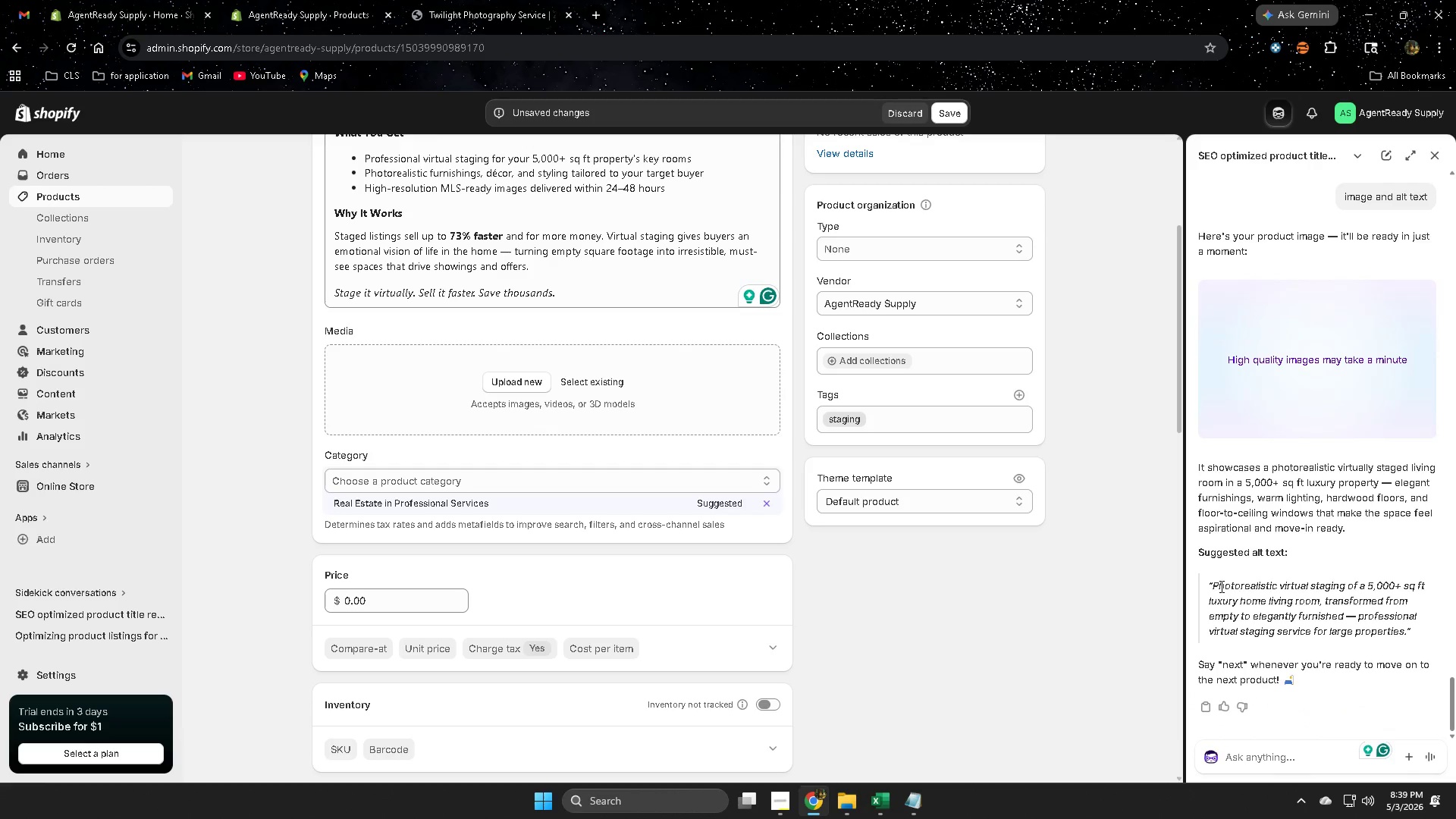 
left_click_drag(start_coordinate=[1220, 586], to_coordinate=[1367, 627])
 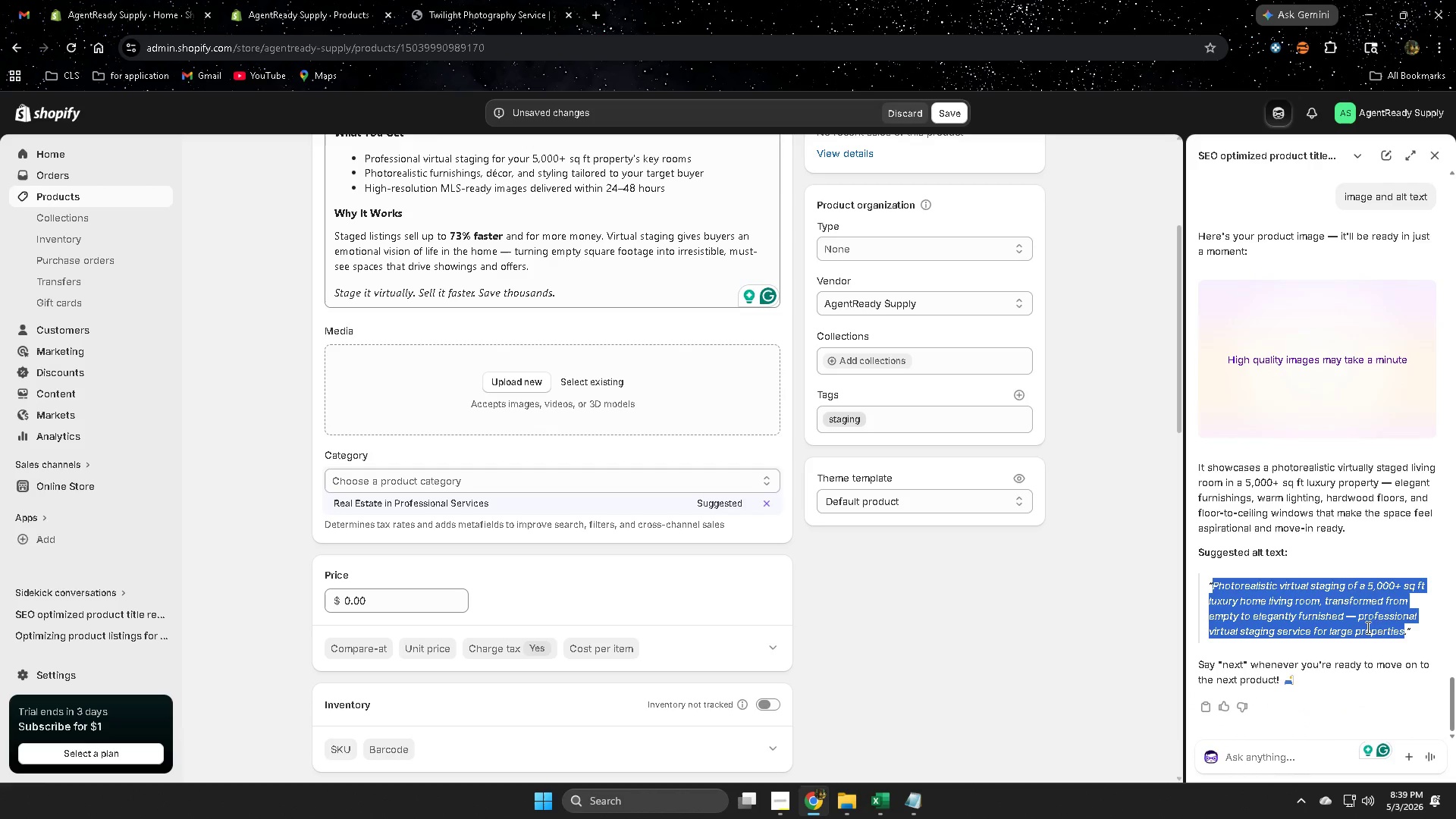 
key(Control+ControlLeft)
 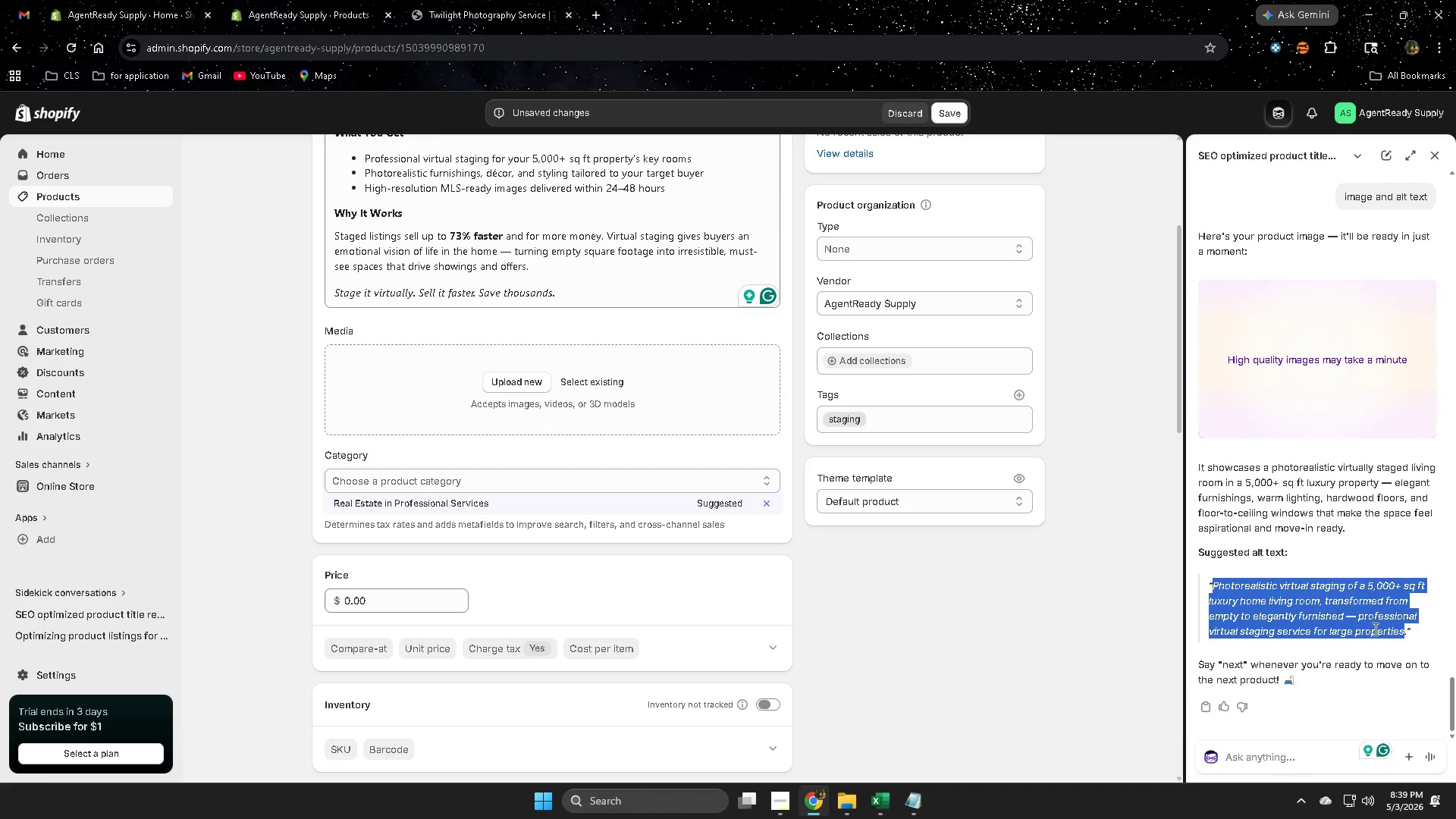 
key(Control+C)
 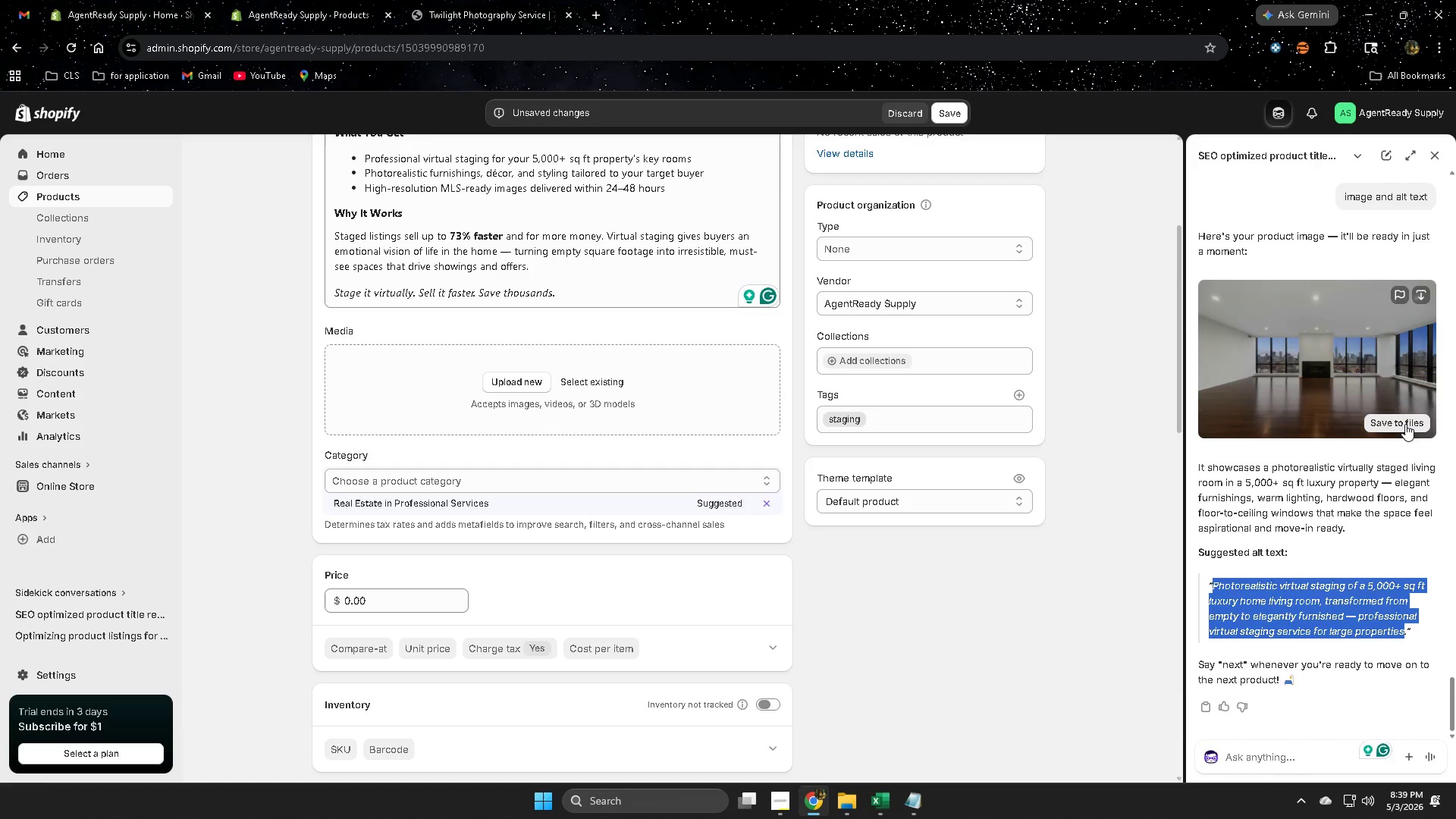 
scroll: coordinate [1078, 501], scroll_direction: up, amount: 3.0
 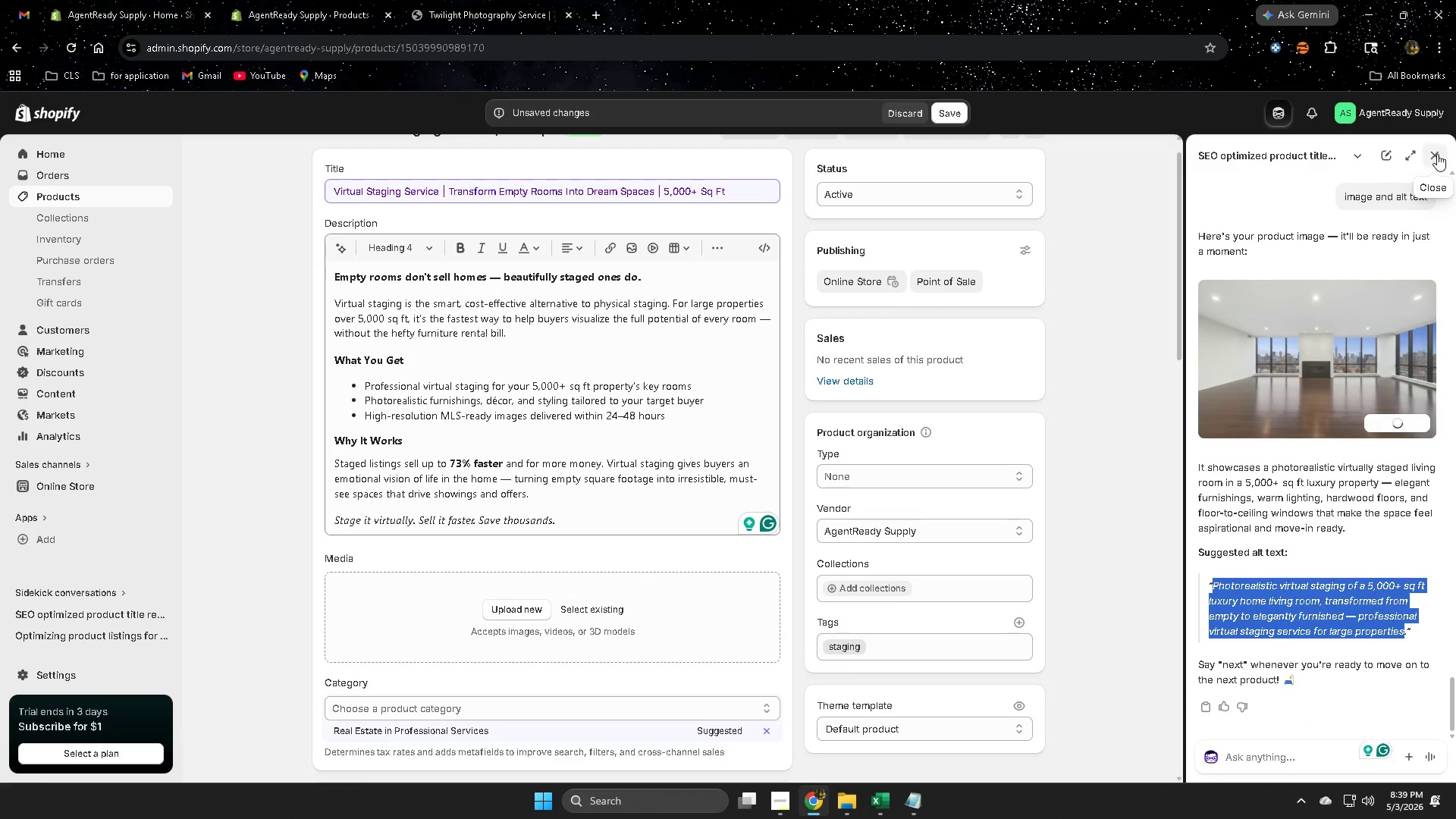 
left_click([1437, 154])
 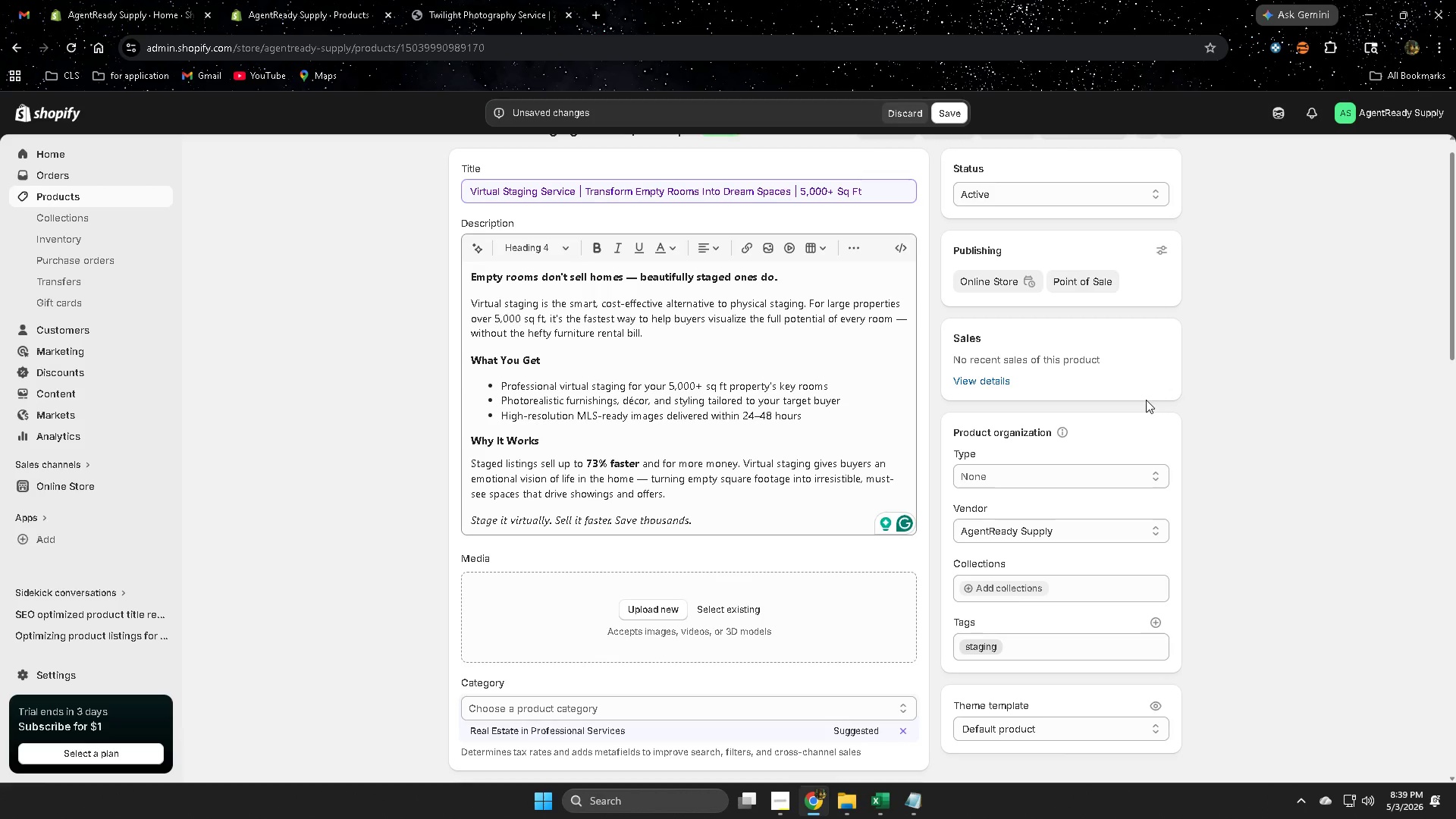 
wait(9.41)
 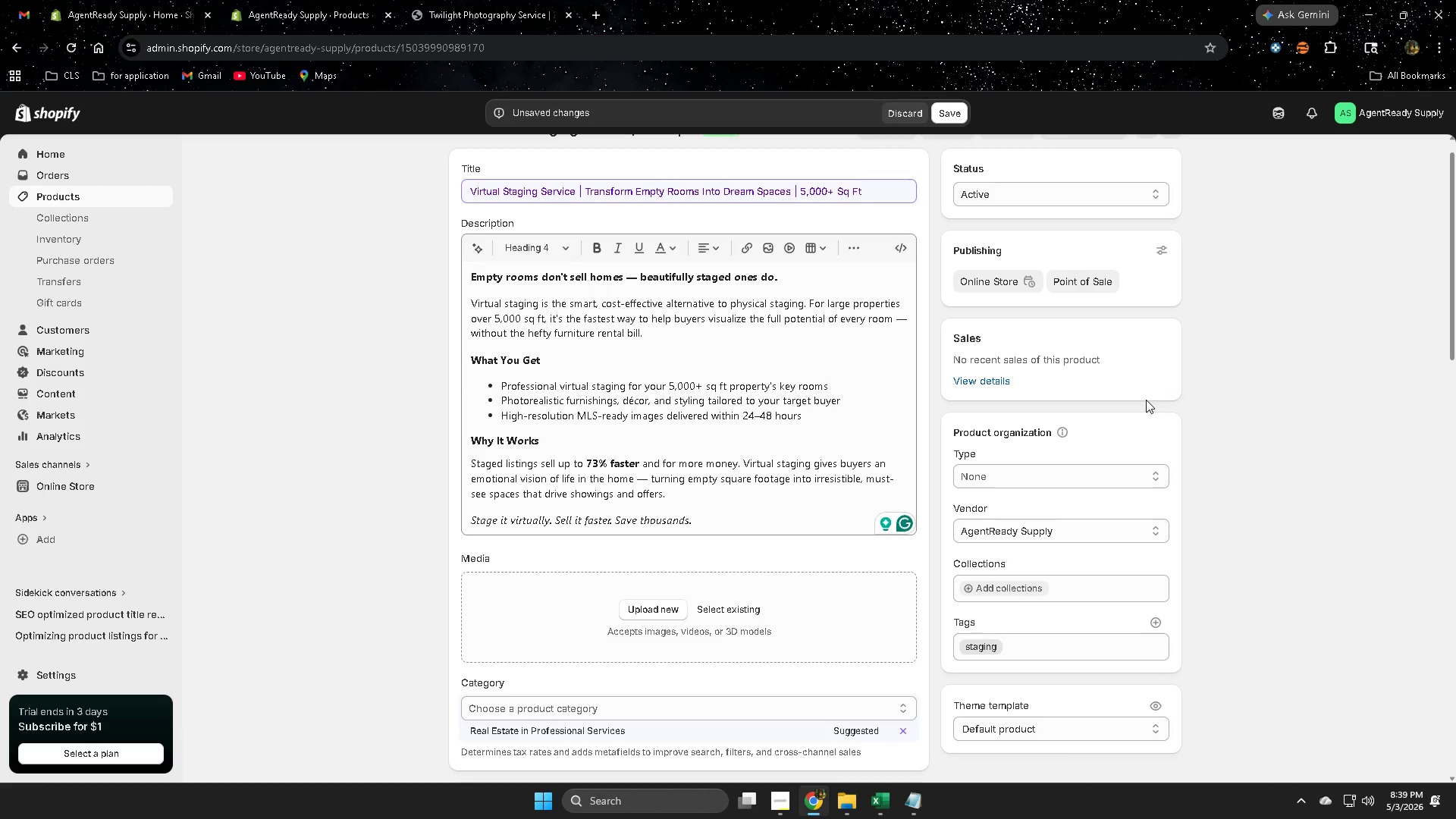 
left_click([879, 803])
 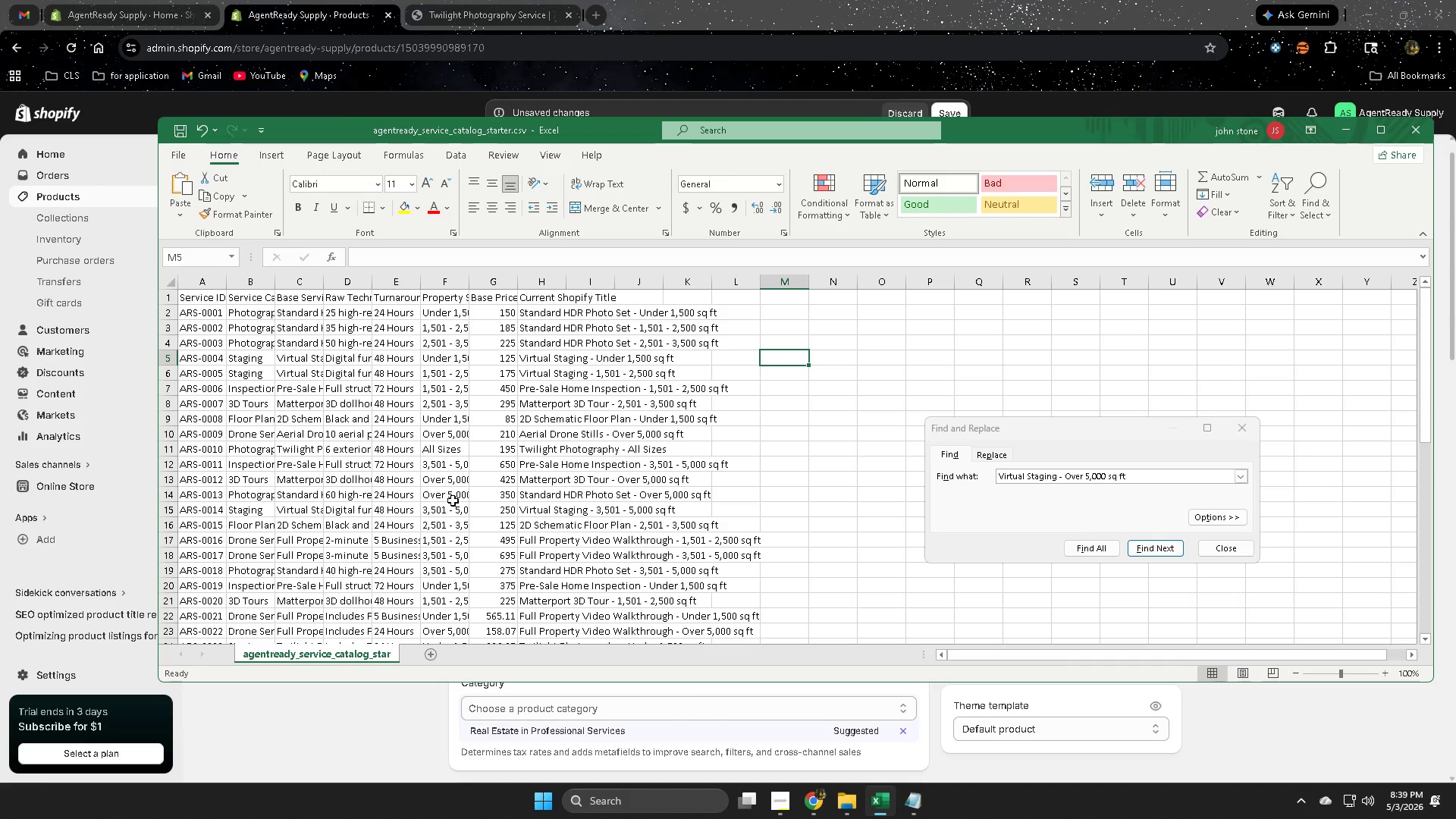 
wait(9.99)
 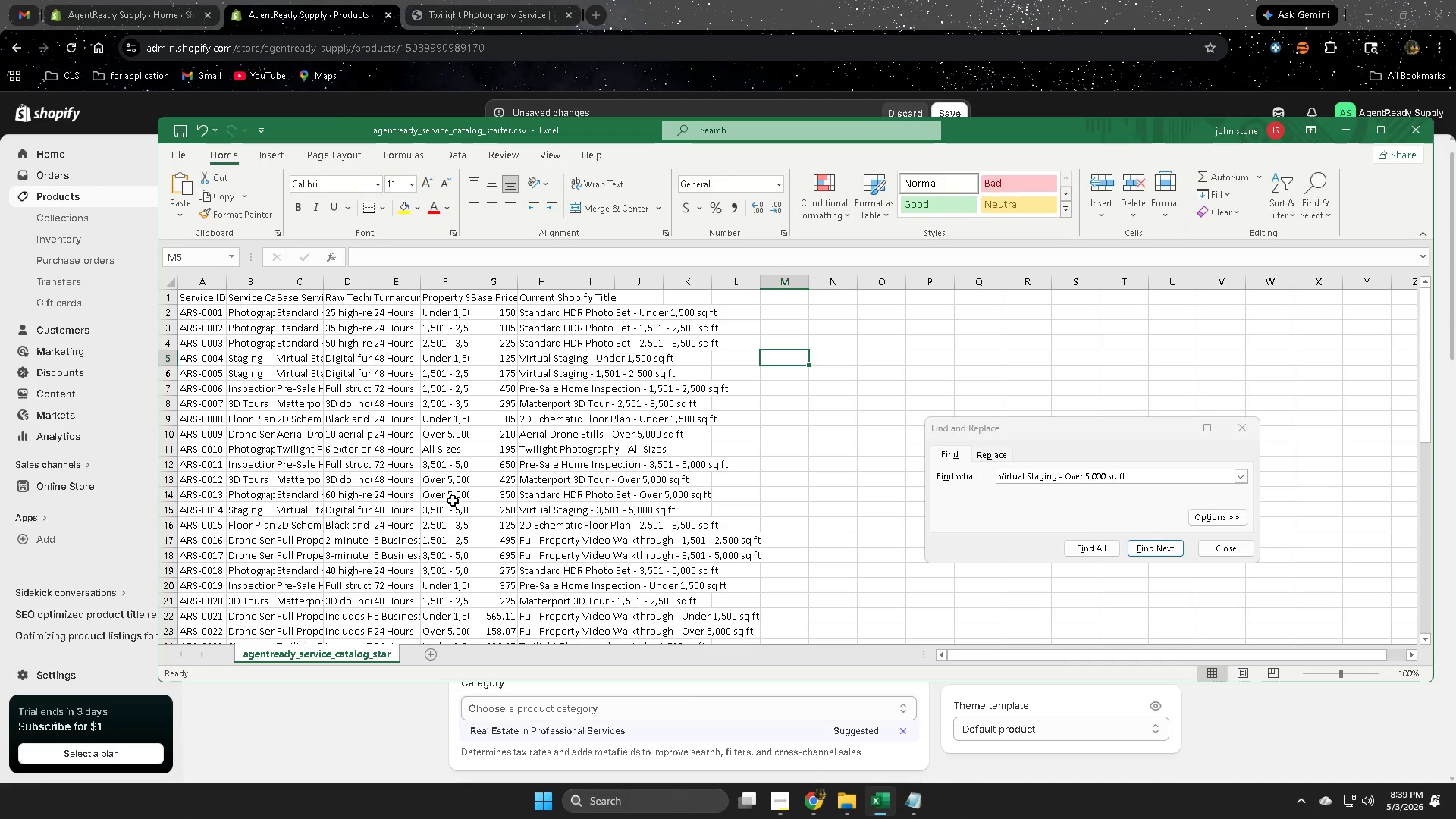 
left_click([171, 358])
 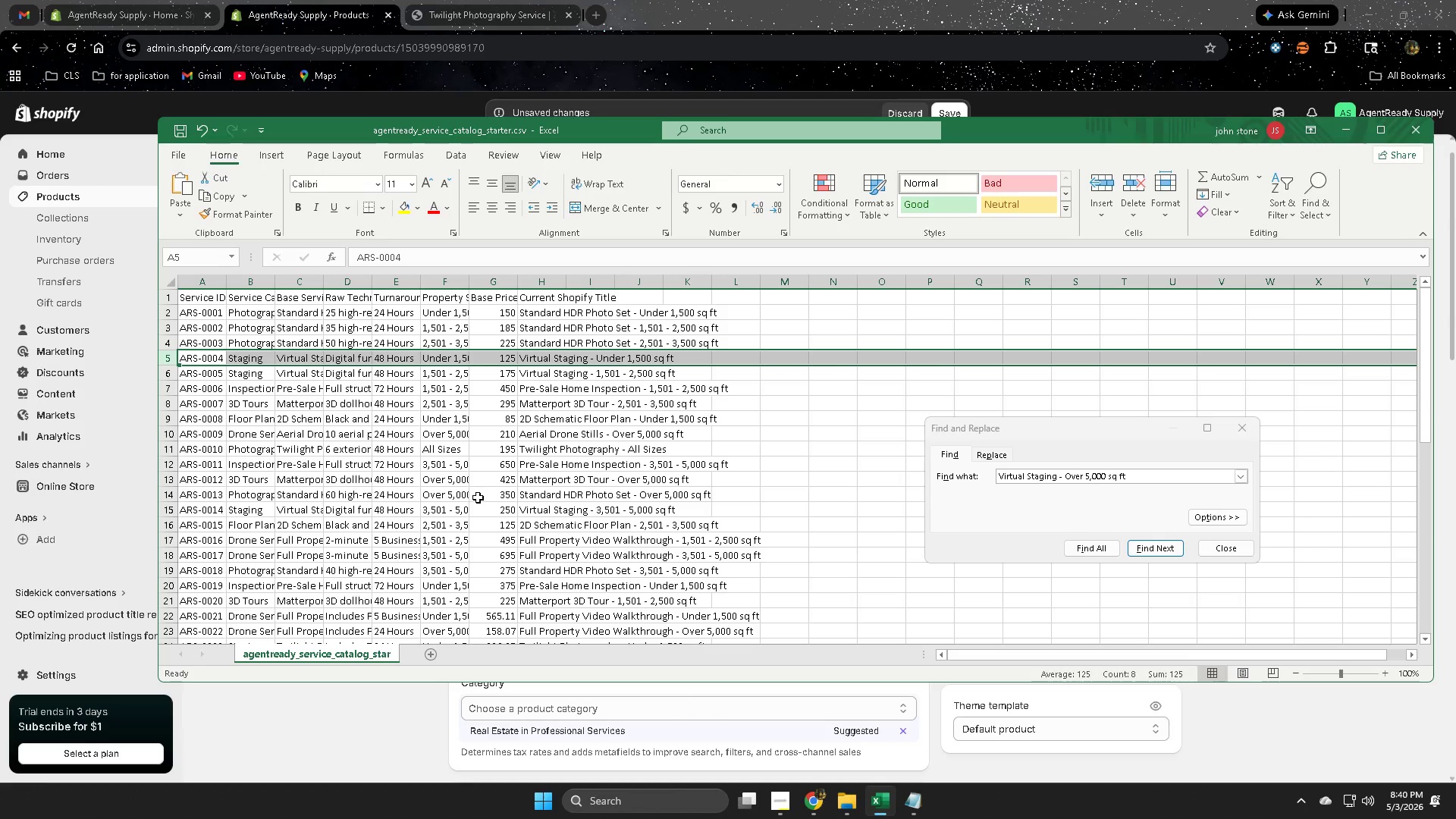 
wait(8.3)
 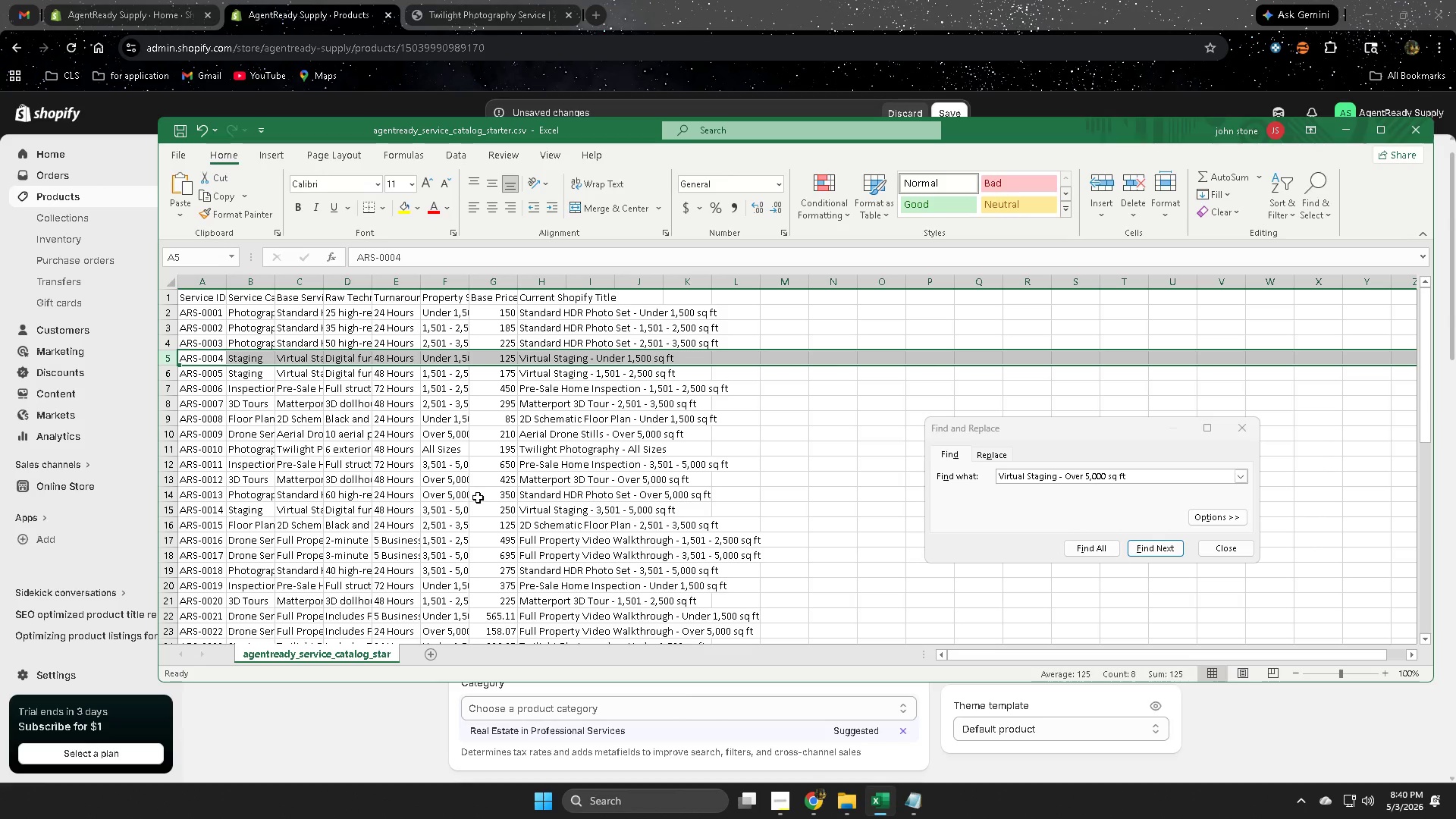 
double_click([453, 359])
 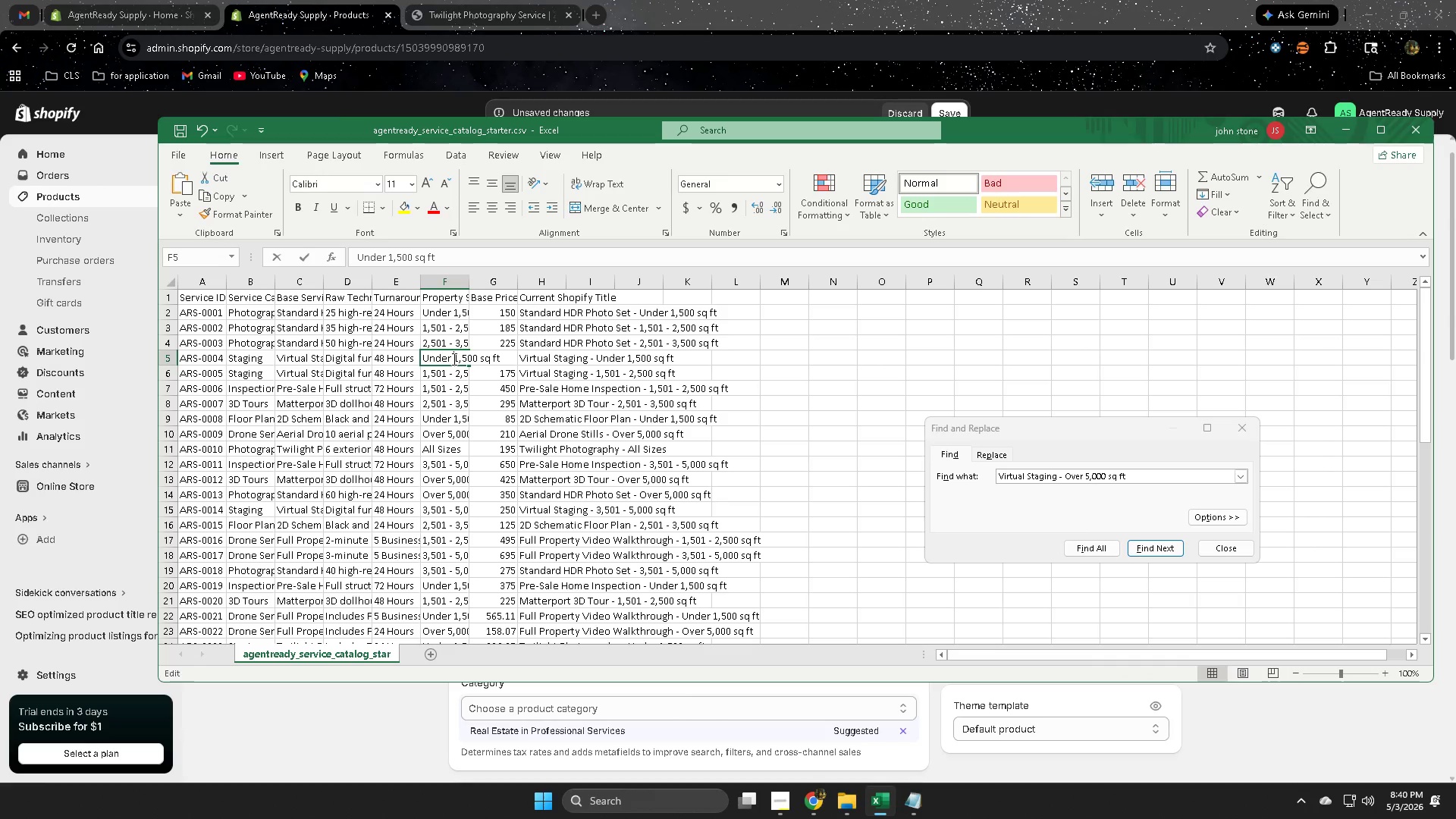 
triple_click([453, 359])
 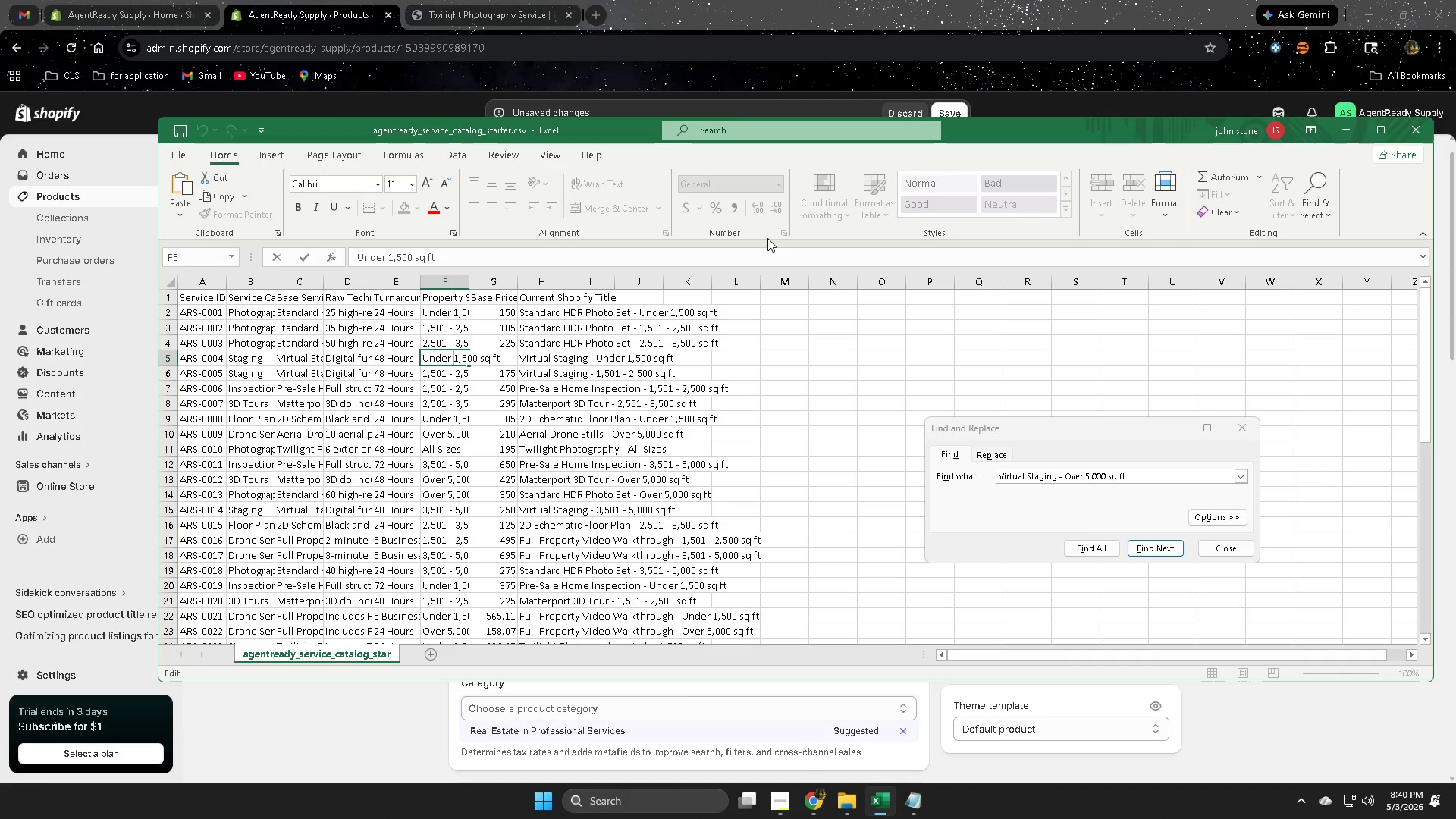 
wait(12.94)
 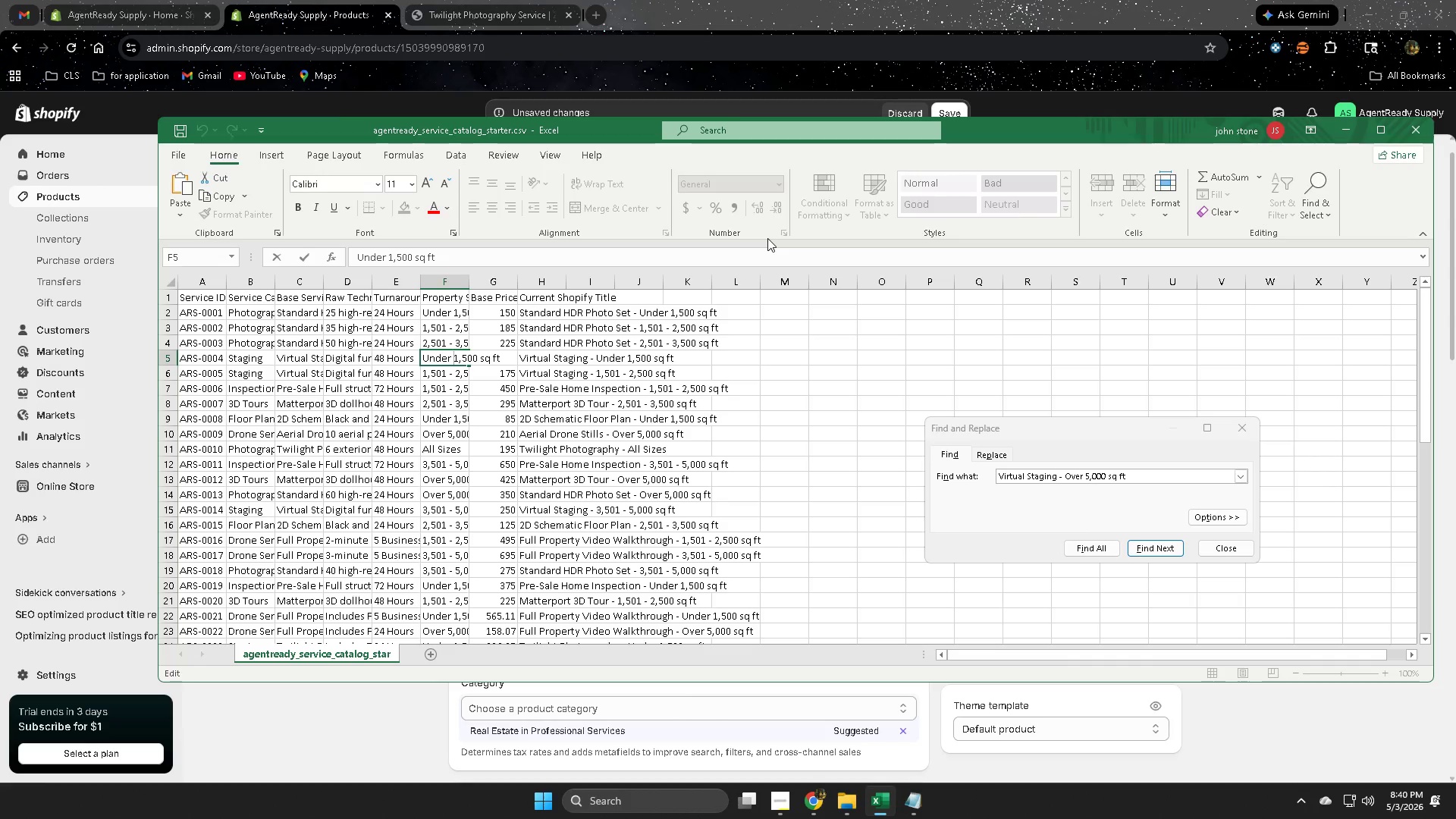 
scroll: coordinate [729, 633], scroll_direction: down, amount: 10.0